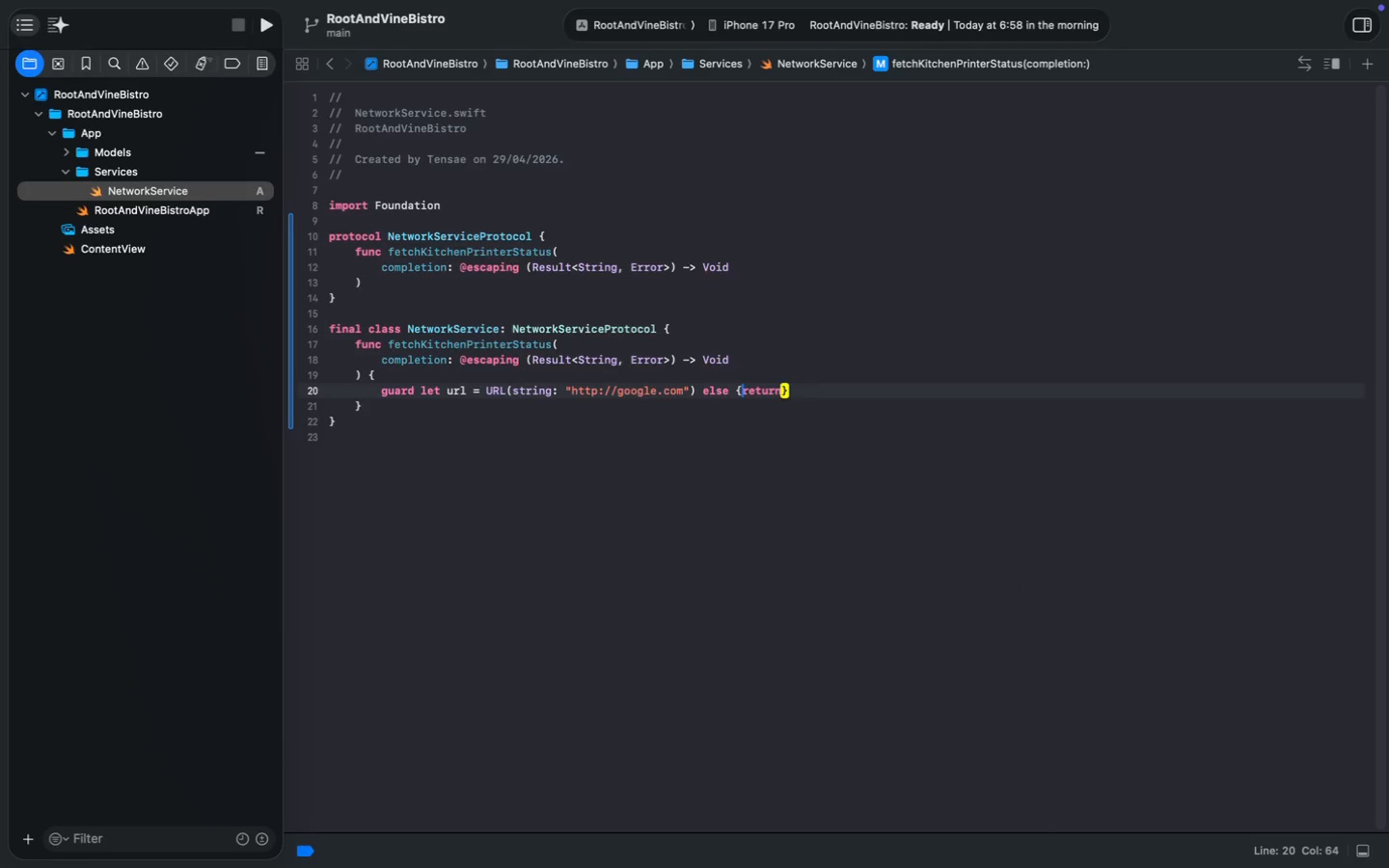 
key(Space)
 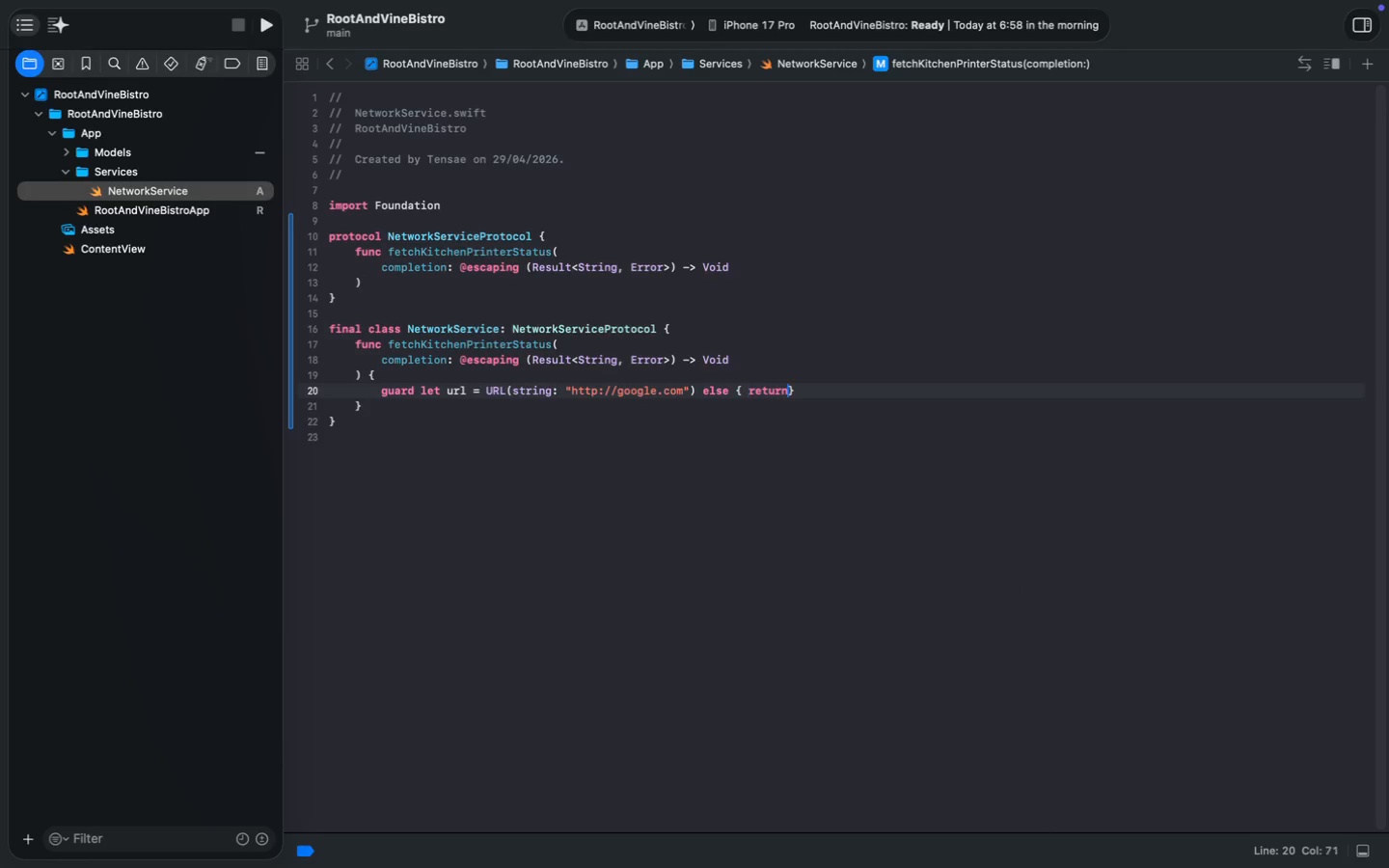 
key(Alt+ArrowRight)
 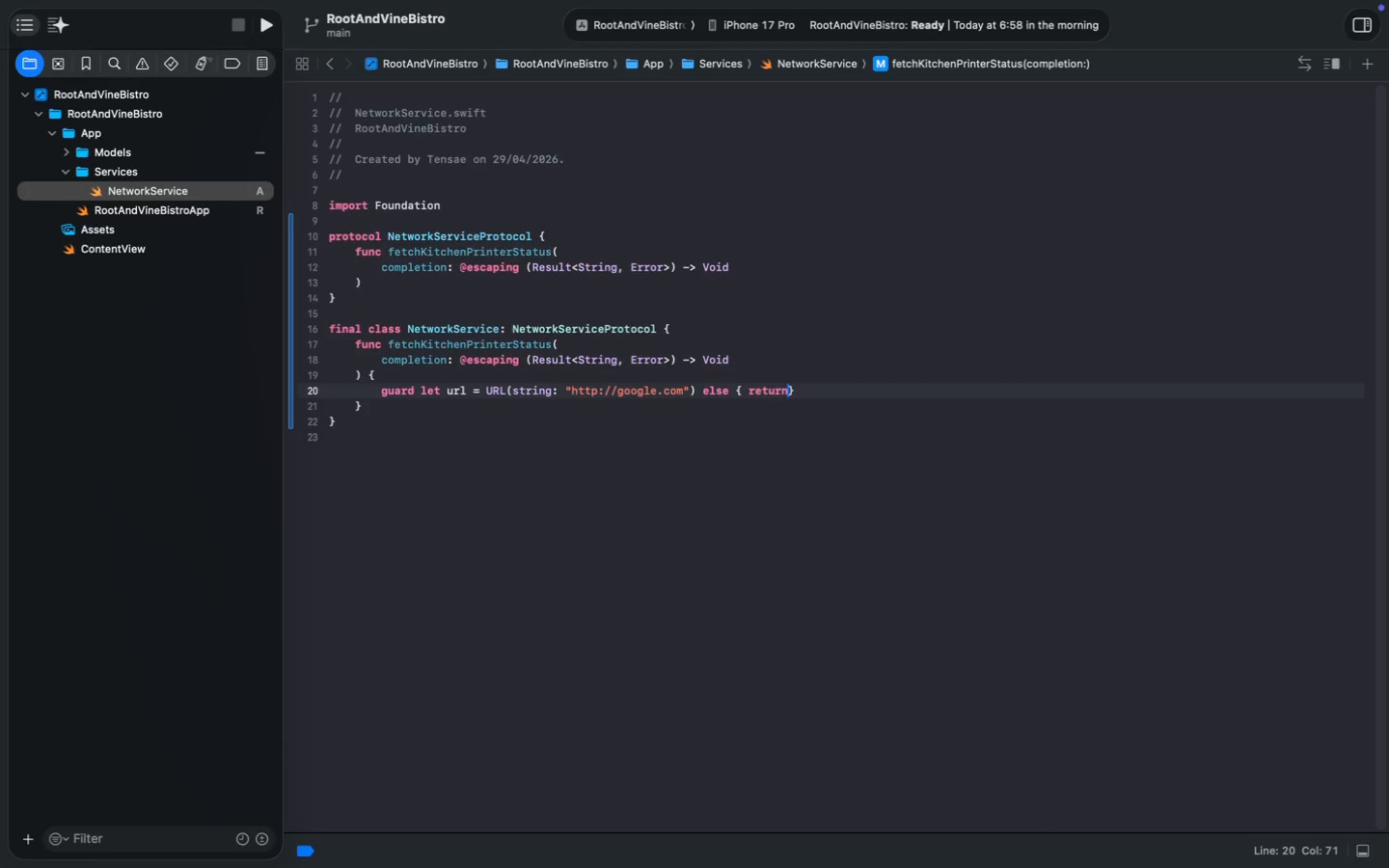 
key(Space)
 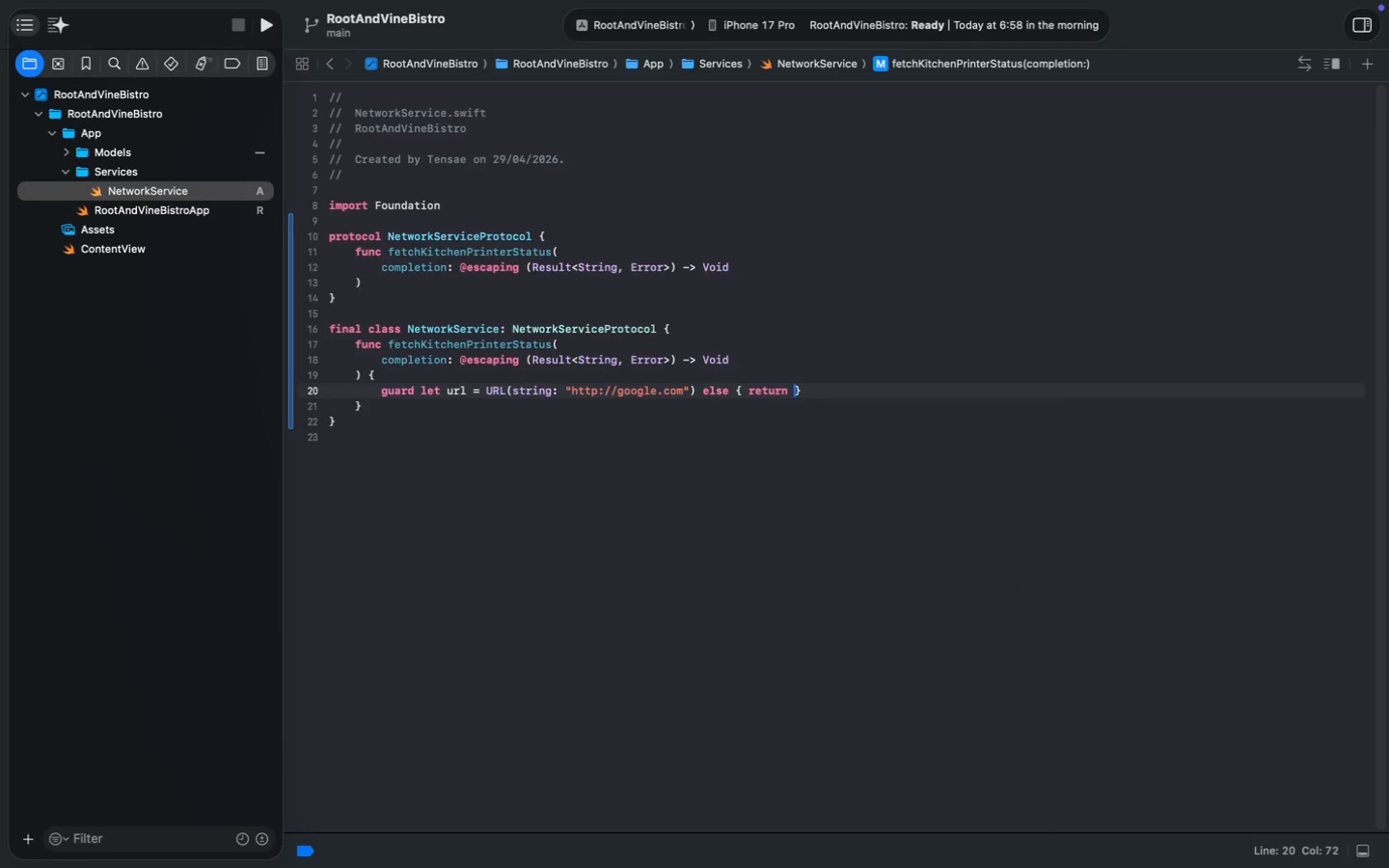 
key(Meta+S)
 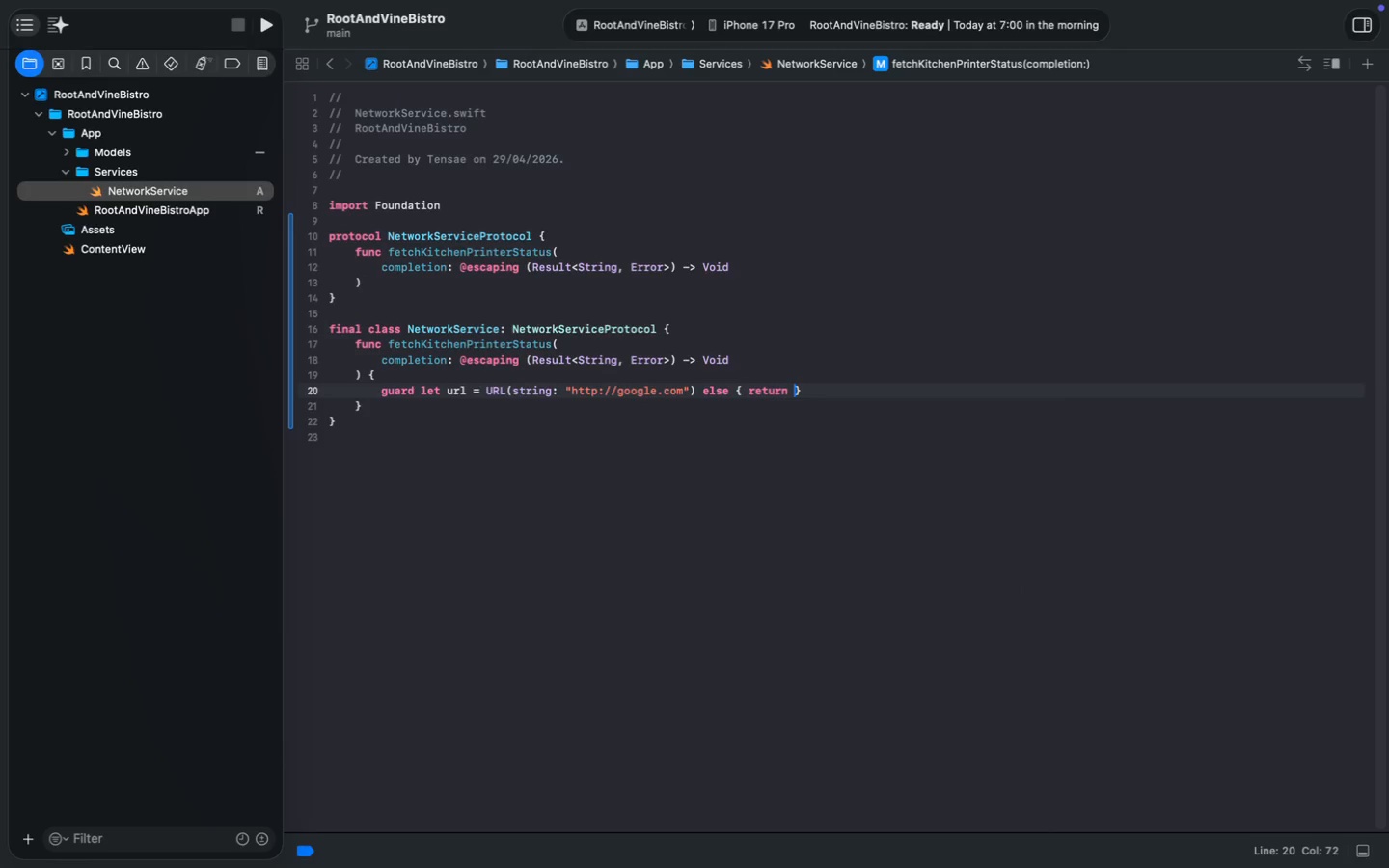 
key(Meta+S)
 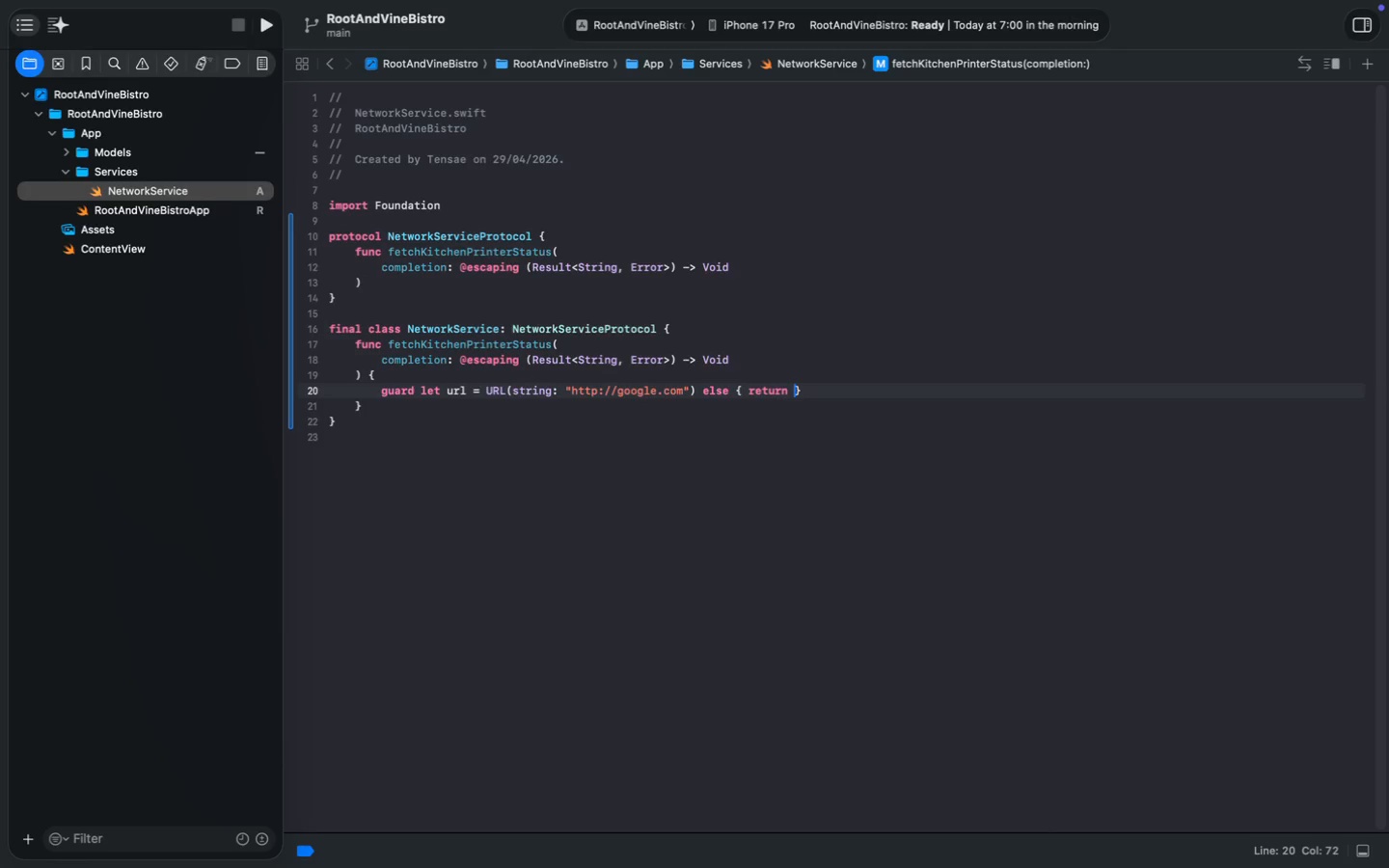 
key(ArrowRight)
 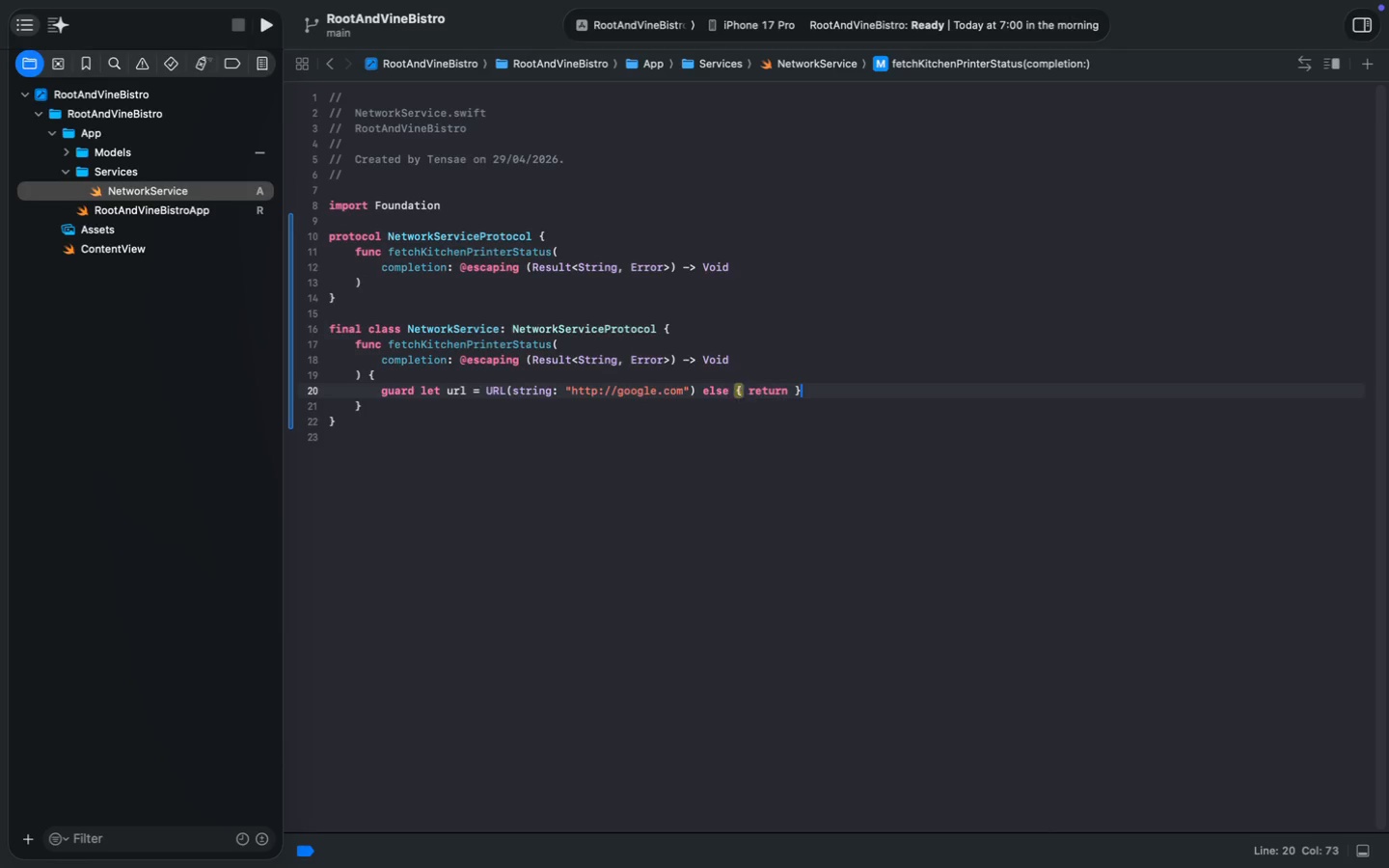 
key(Enter)
 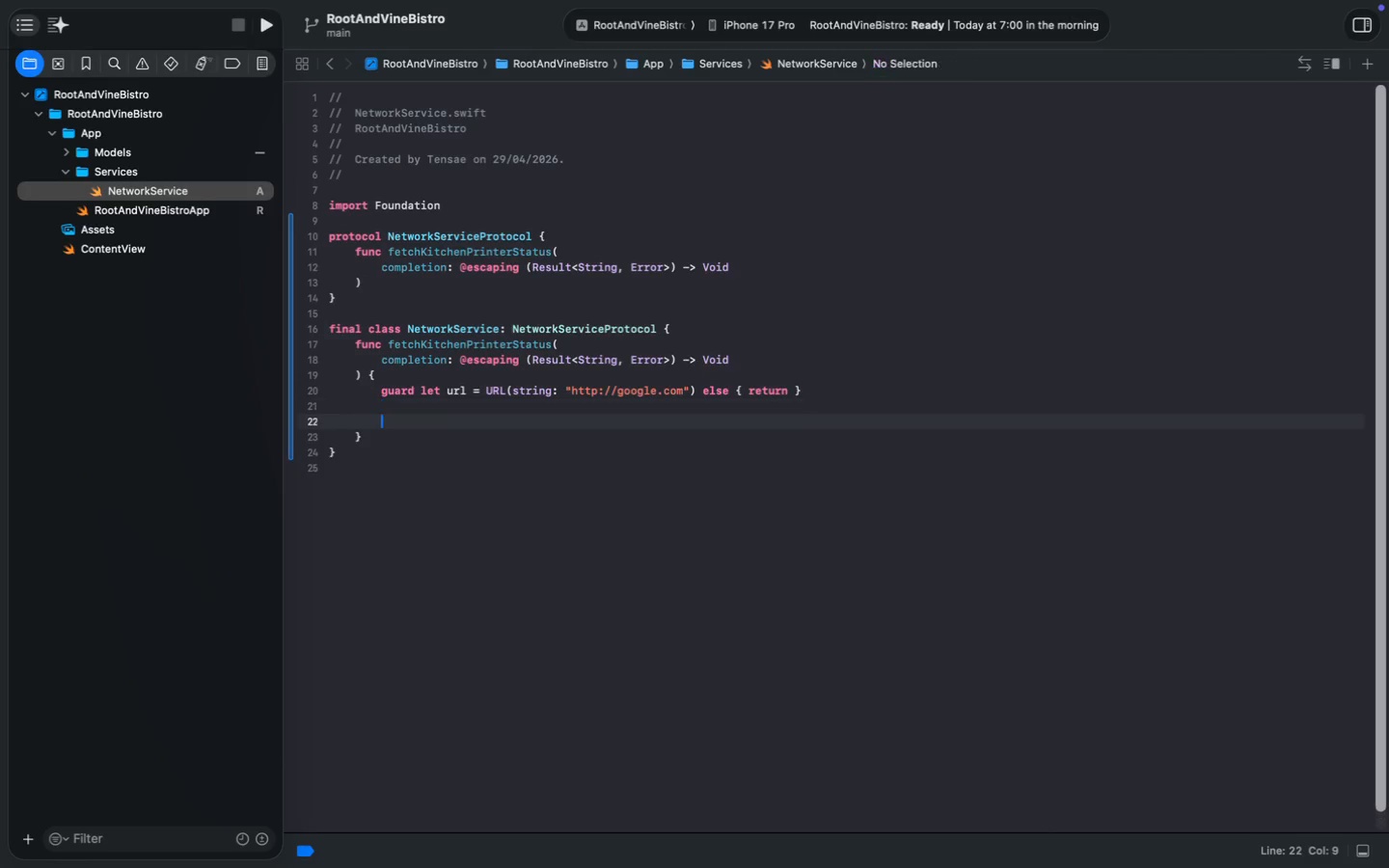 
key(Enter)
 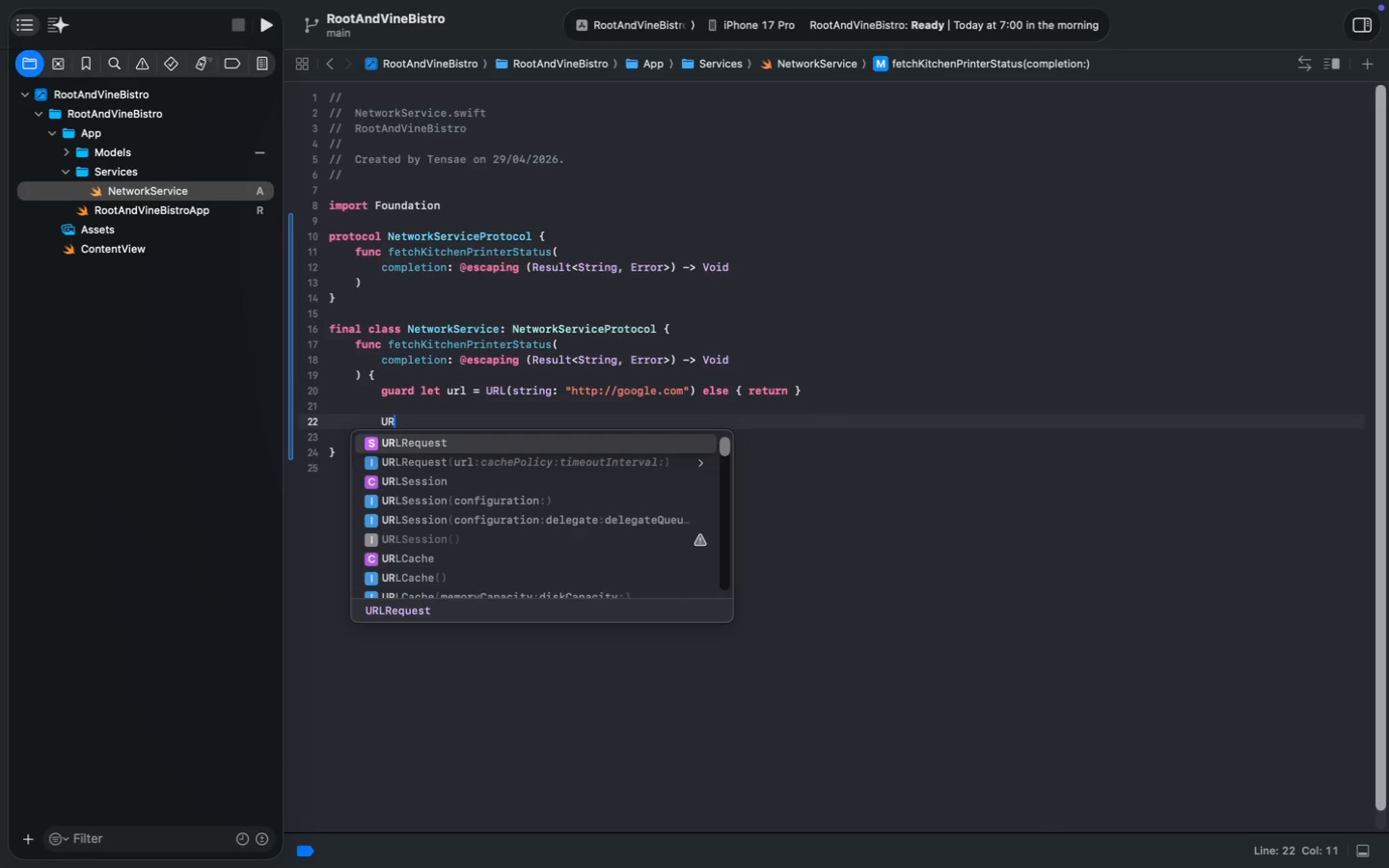 
type(URLS)
key(Tab)
type(.sh)
 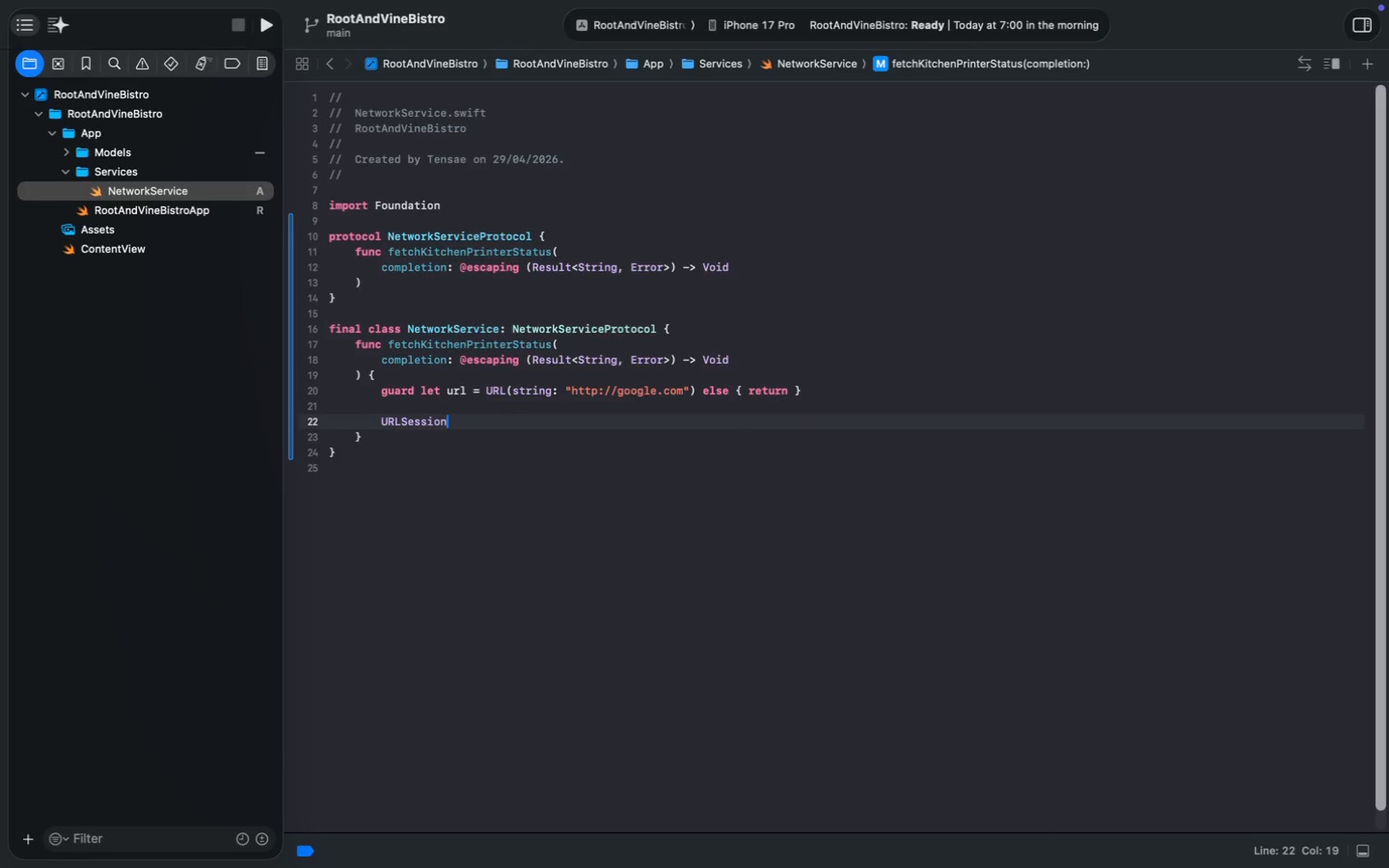 
 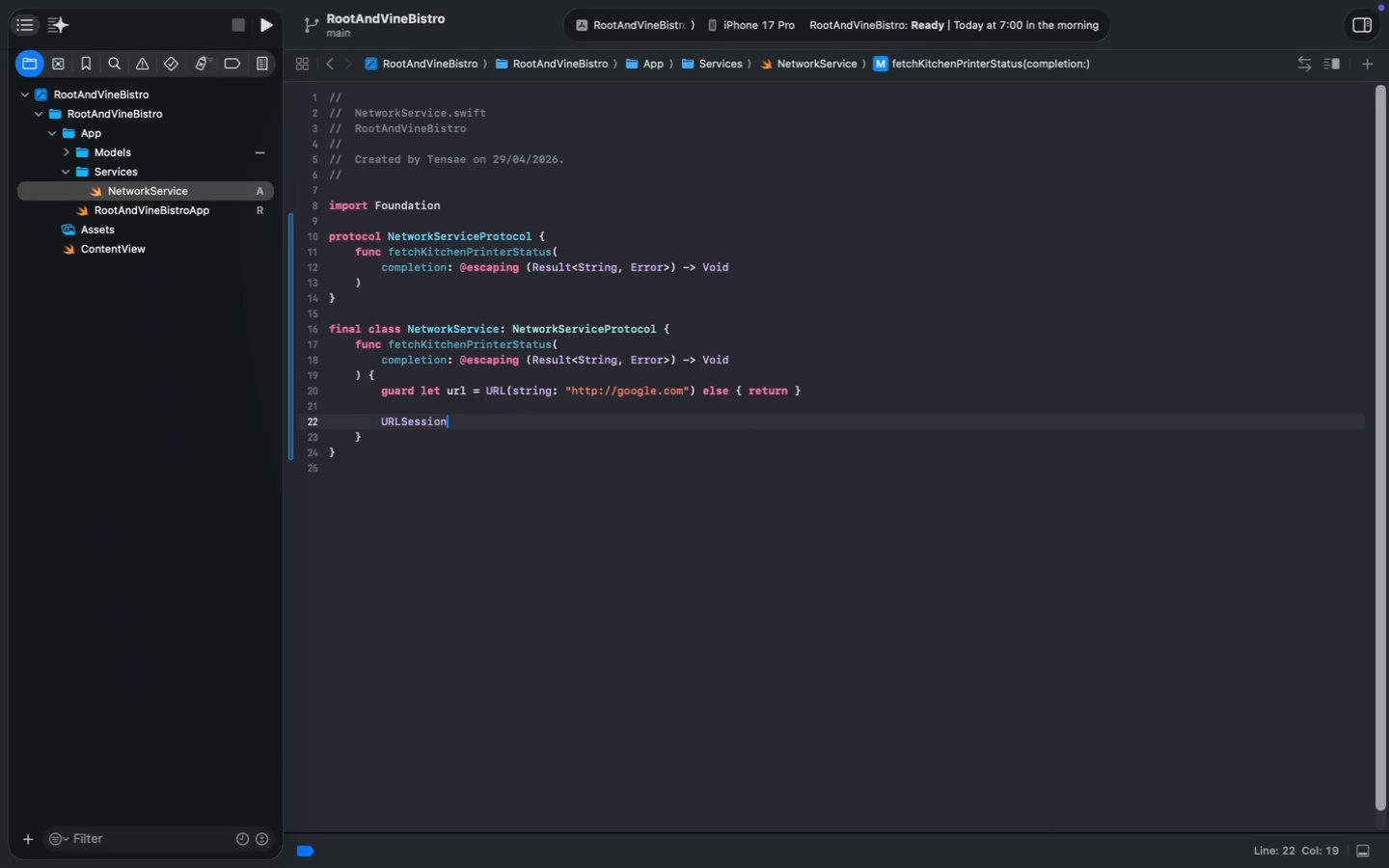 
key(Enter)
 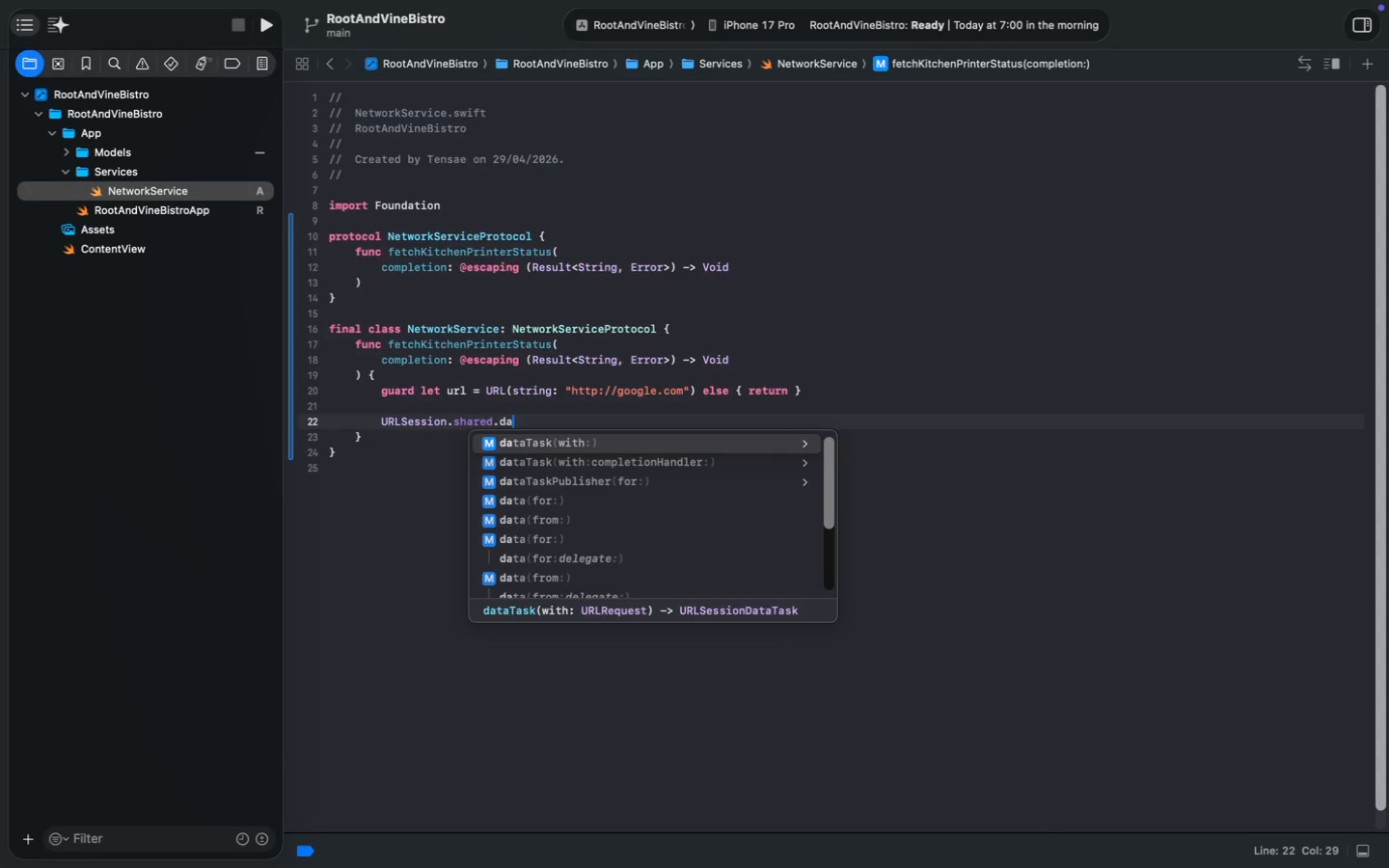 
type(.da)
 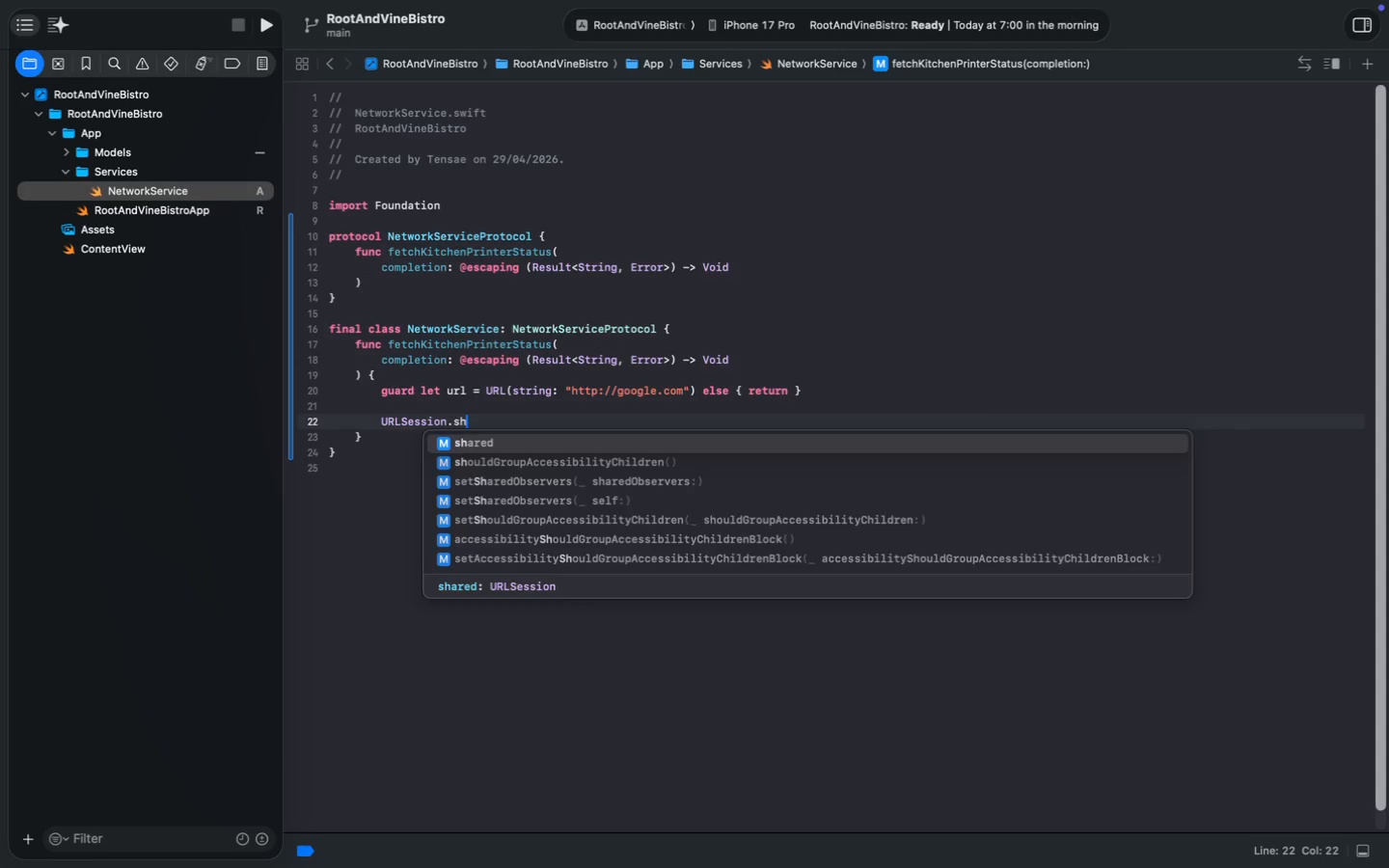 
key(Enter)
 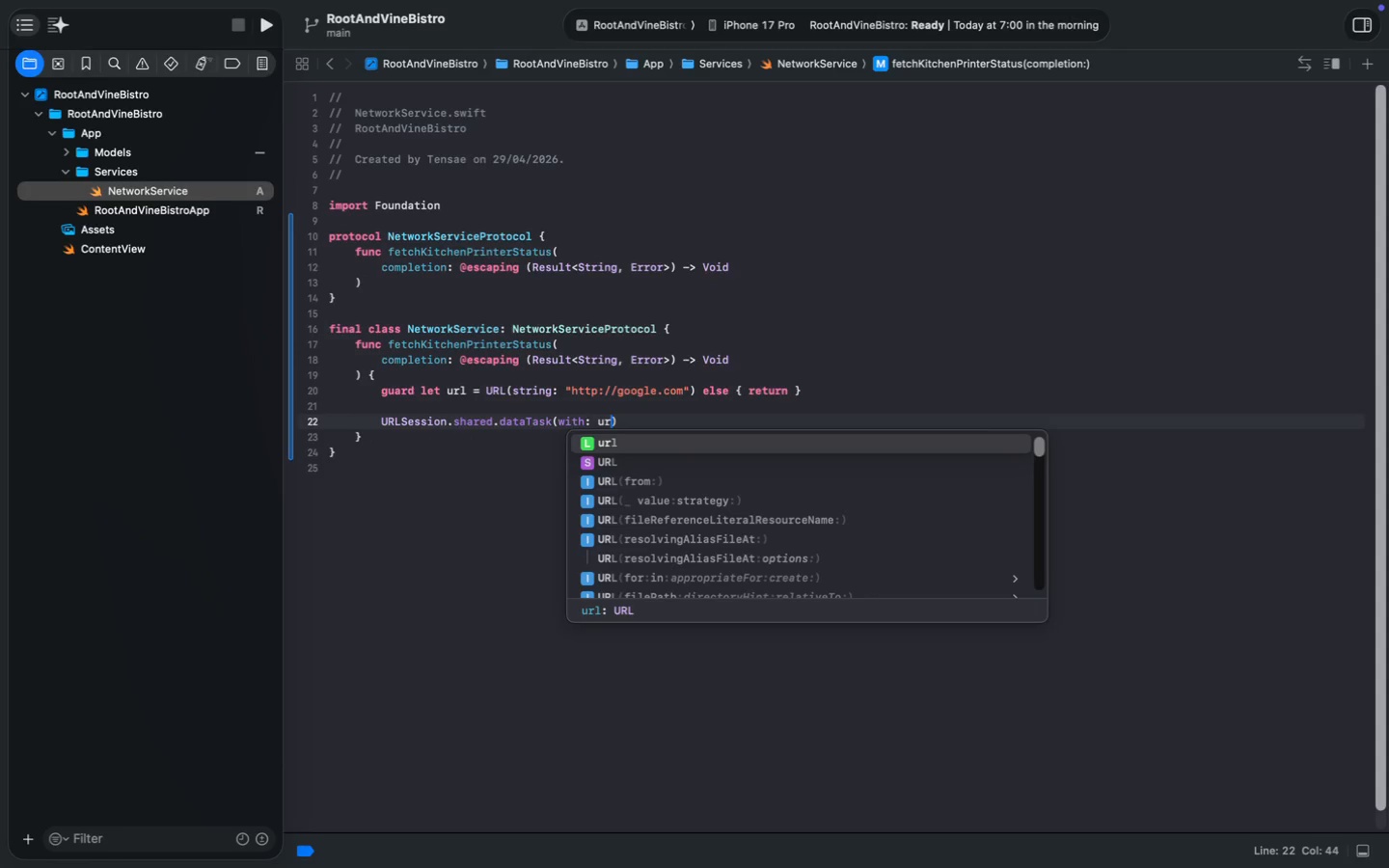 
type(url)
 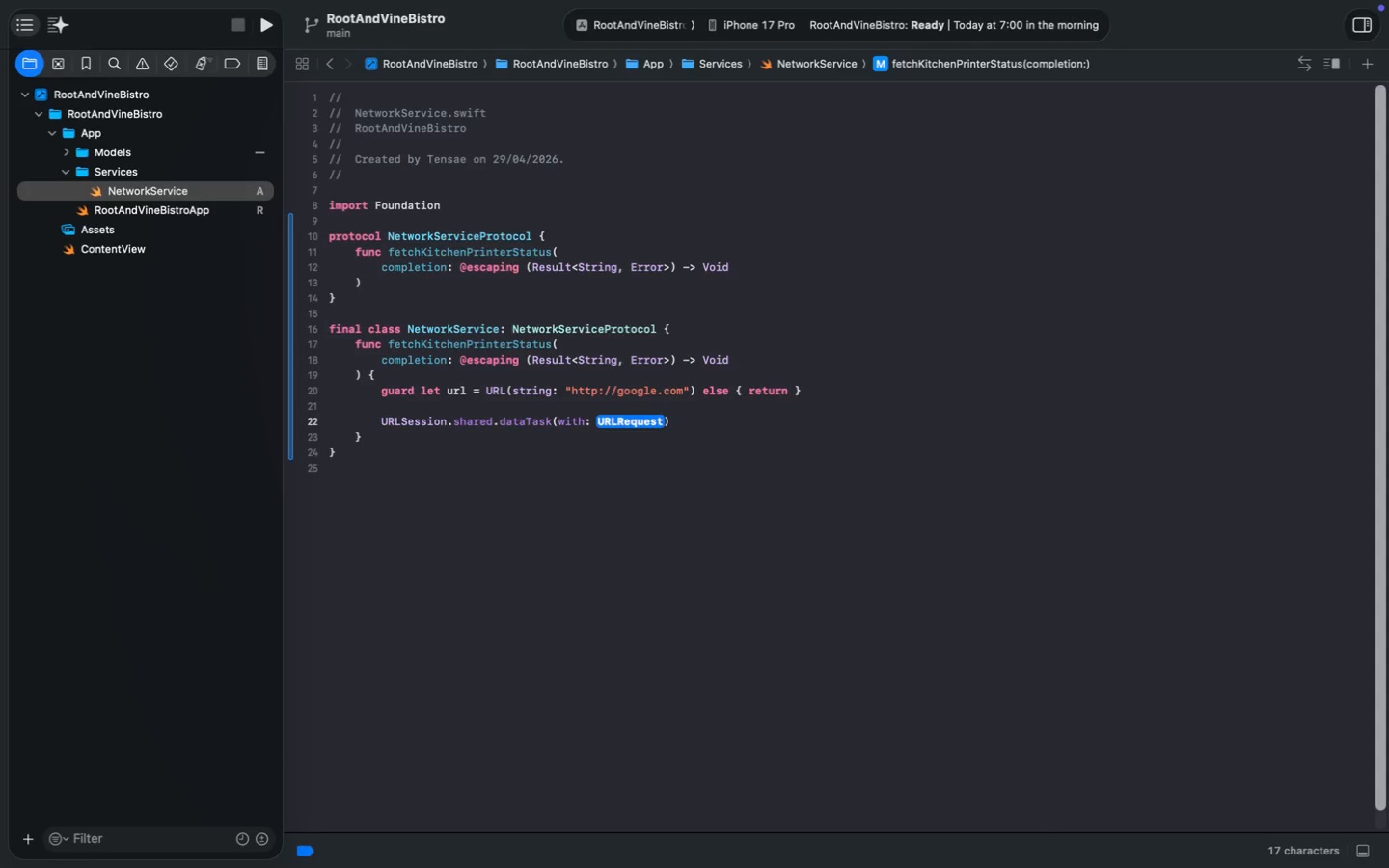 
key(ArrowRight)
 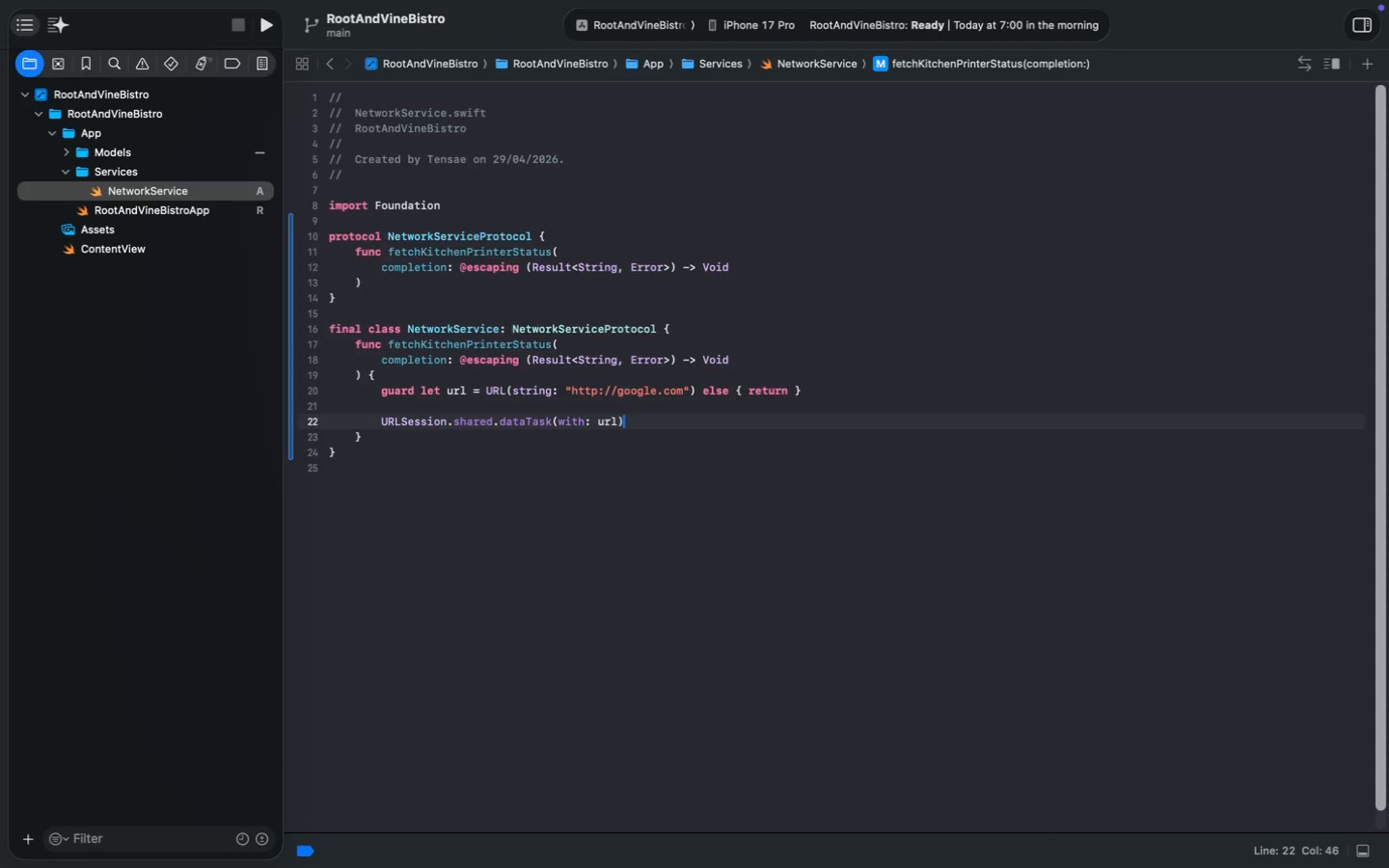 
key(Space)
 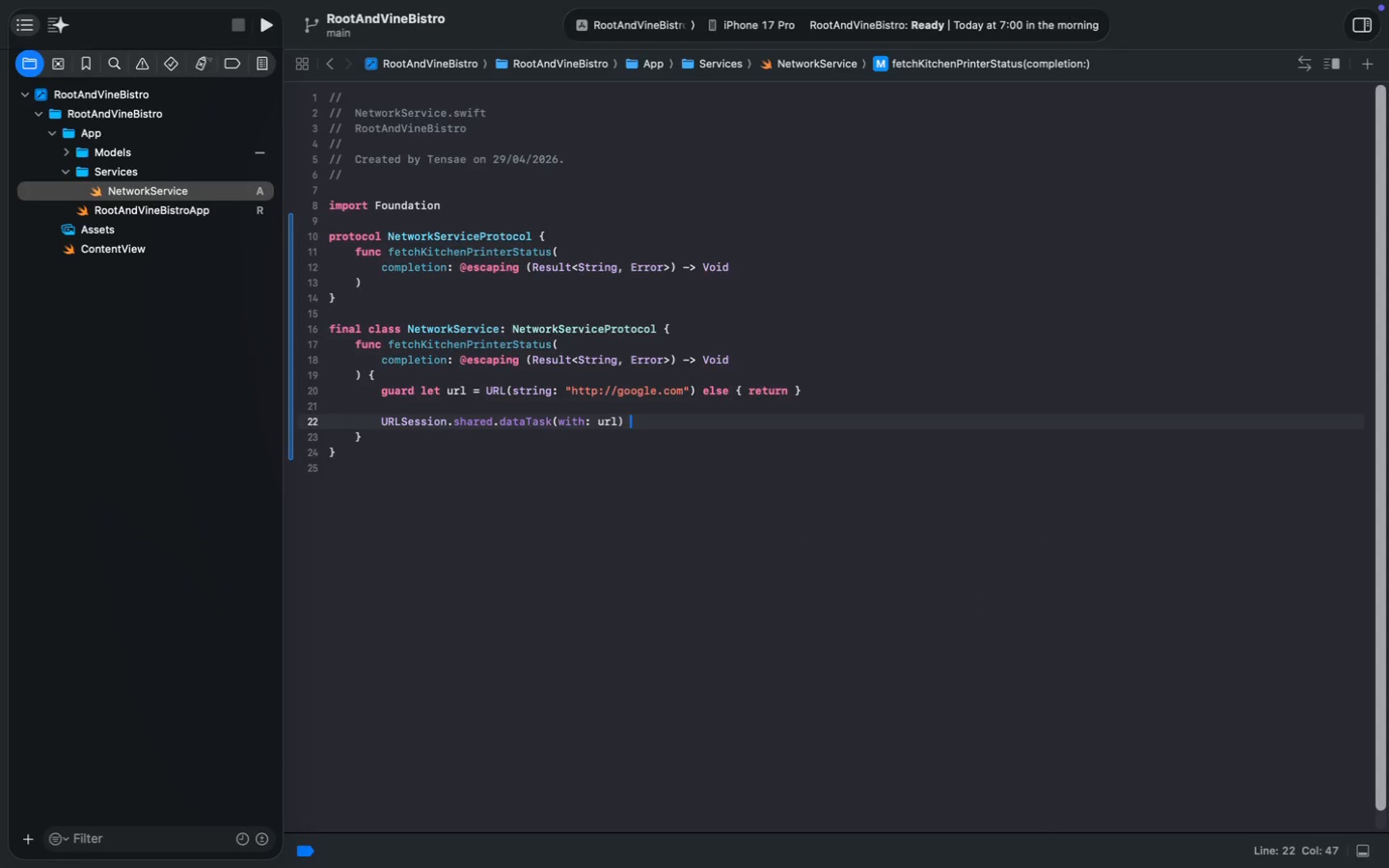 
key(Shift+P)
 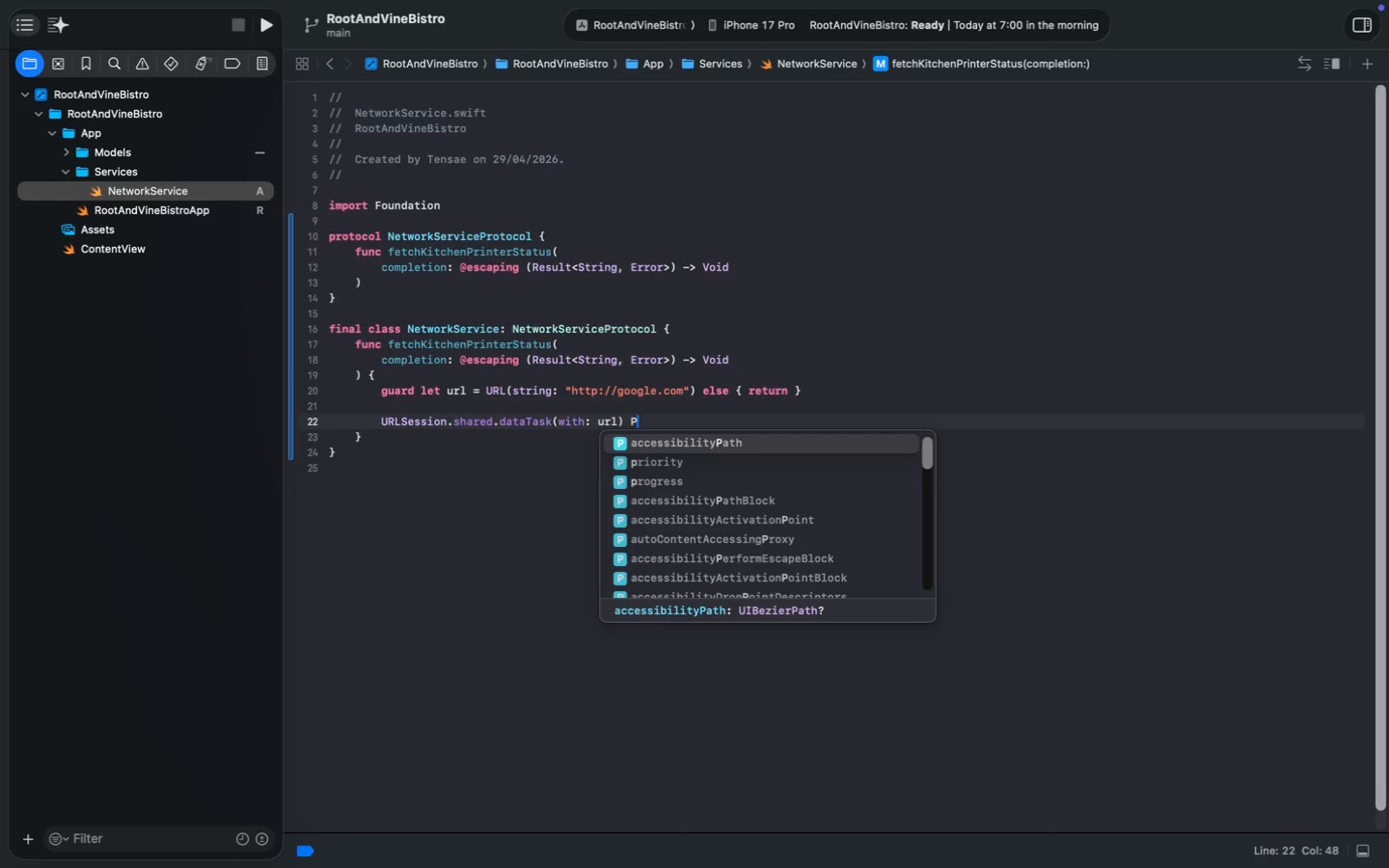 
key(Backspace)
 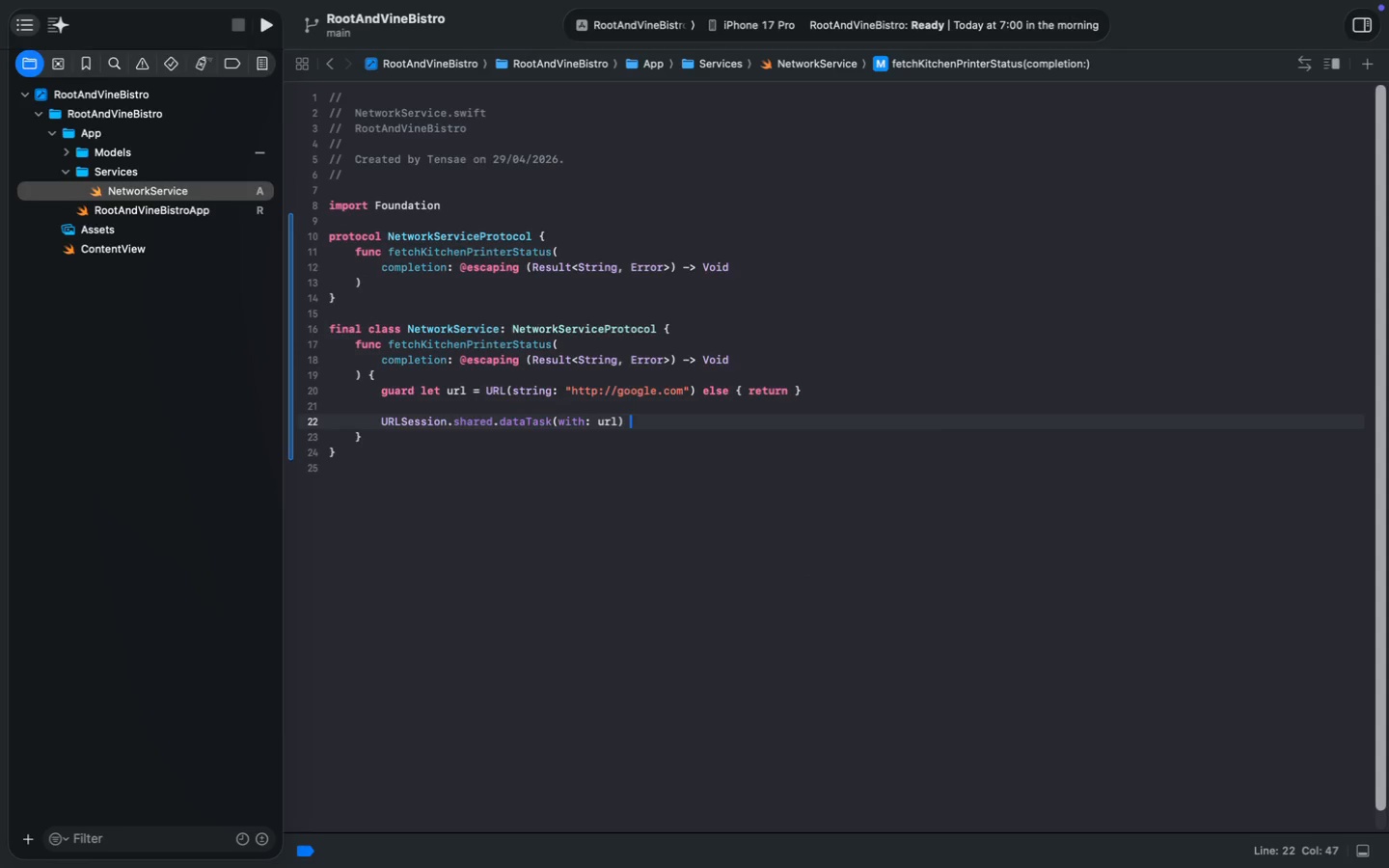 
key(Shift+BracketLeft)
 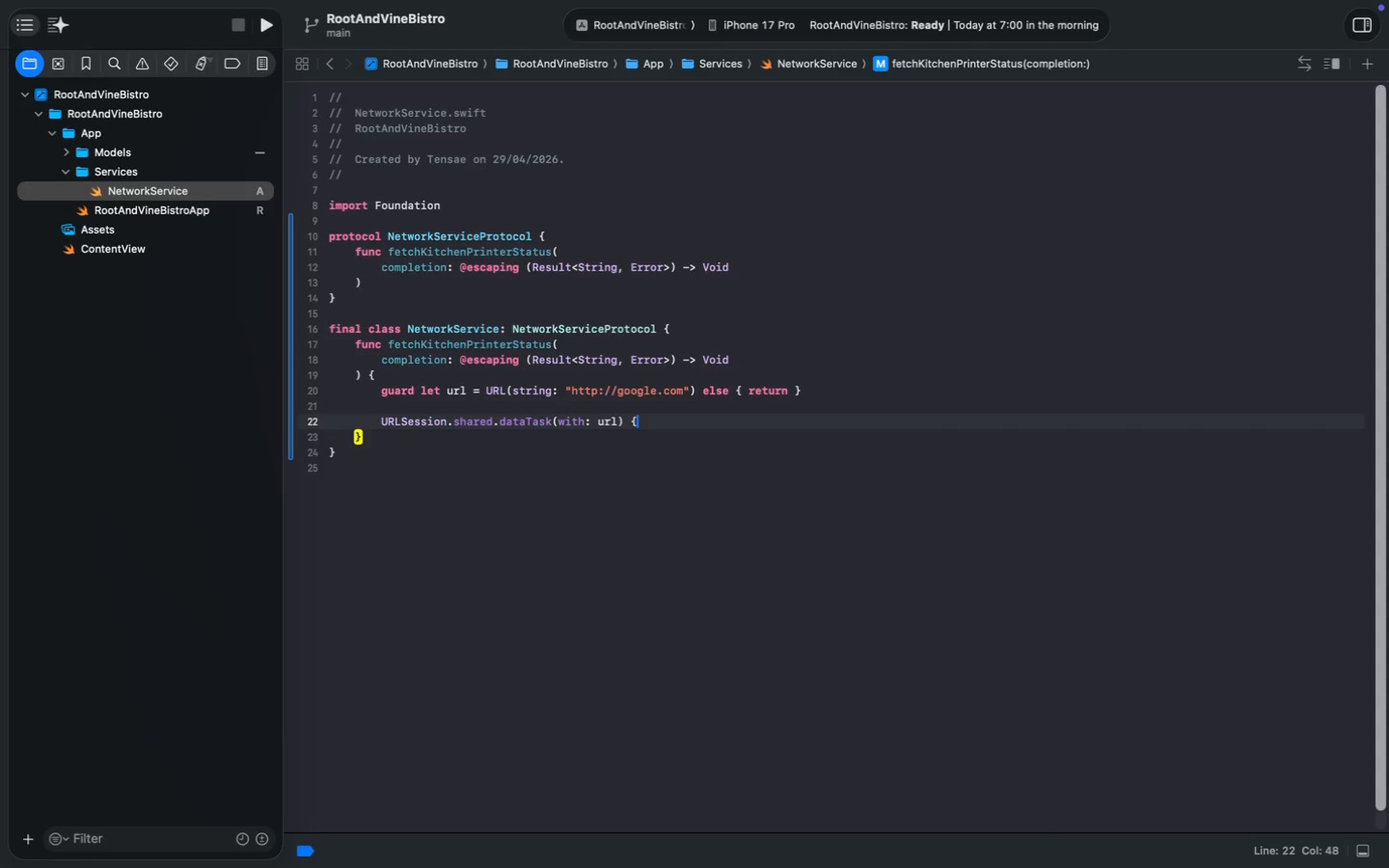 
key(Shift+BracketLeft)
 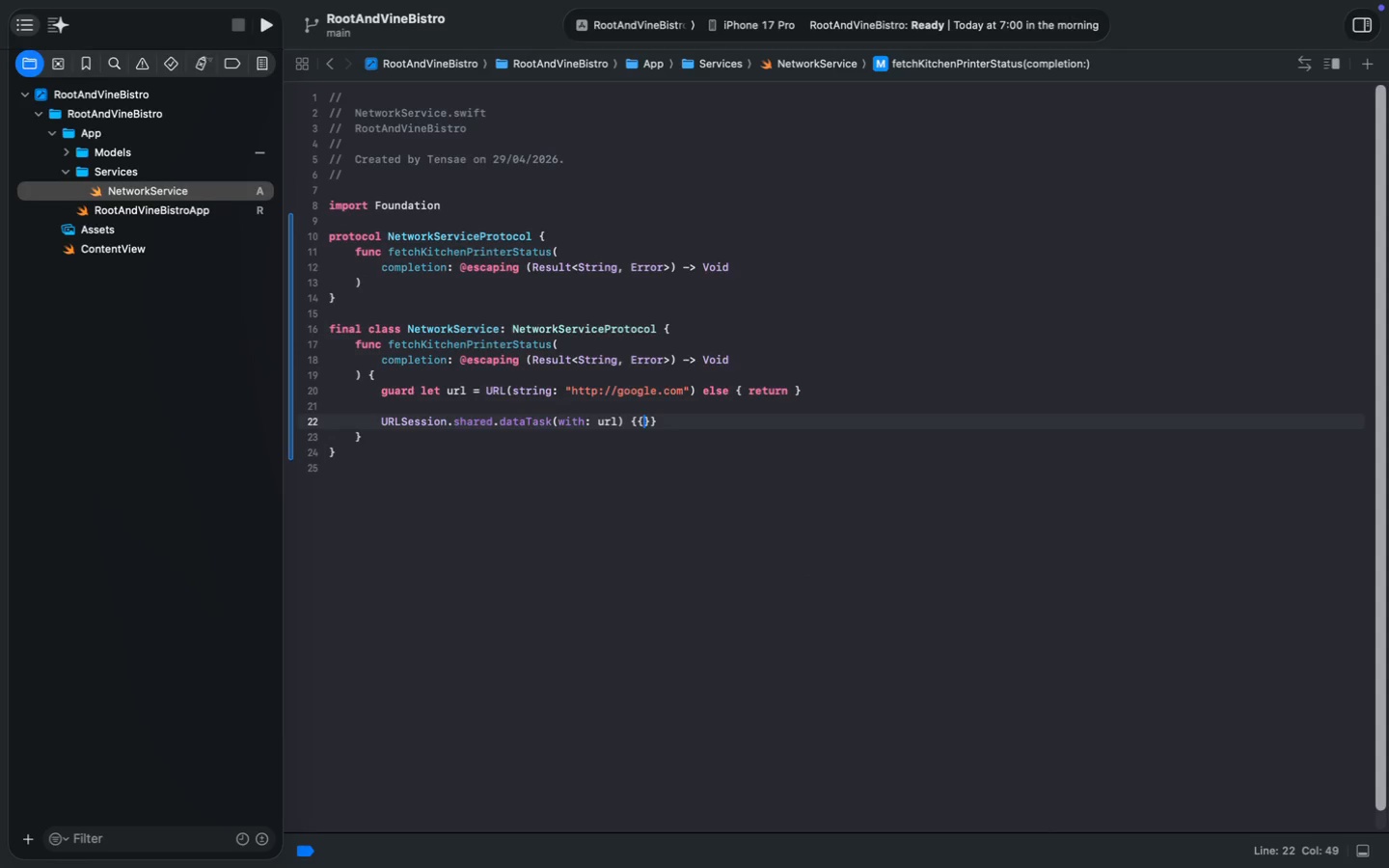 
key(Meta+Z)
 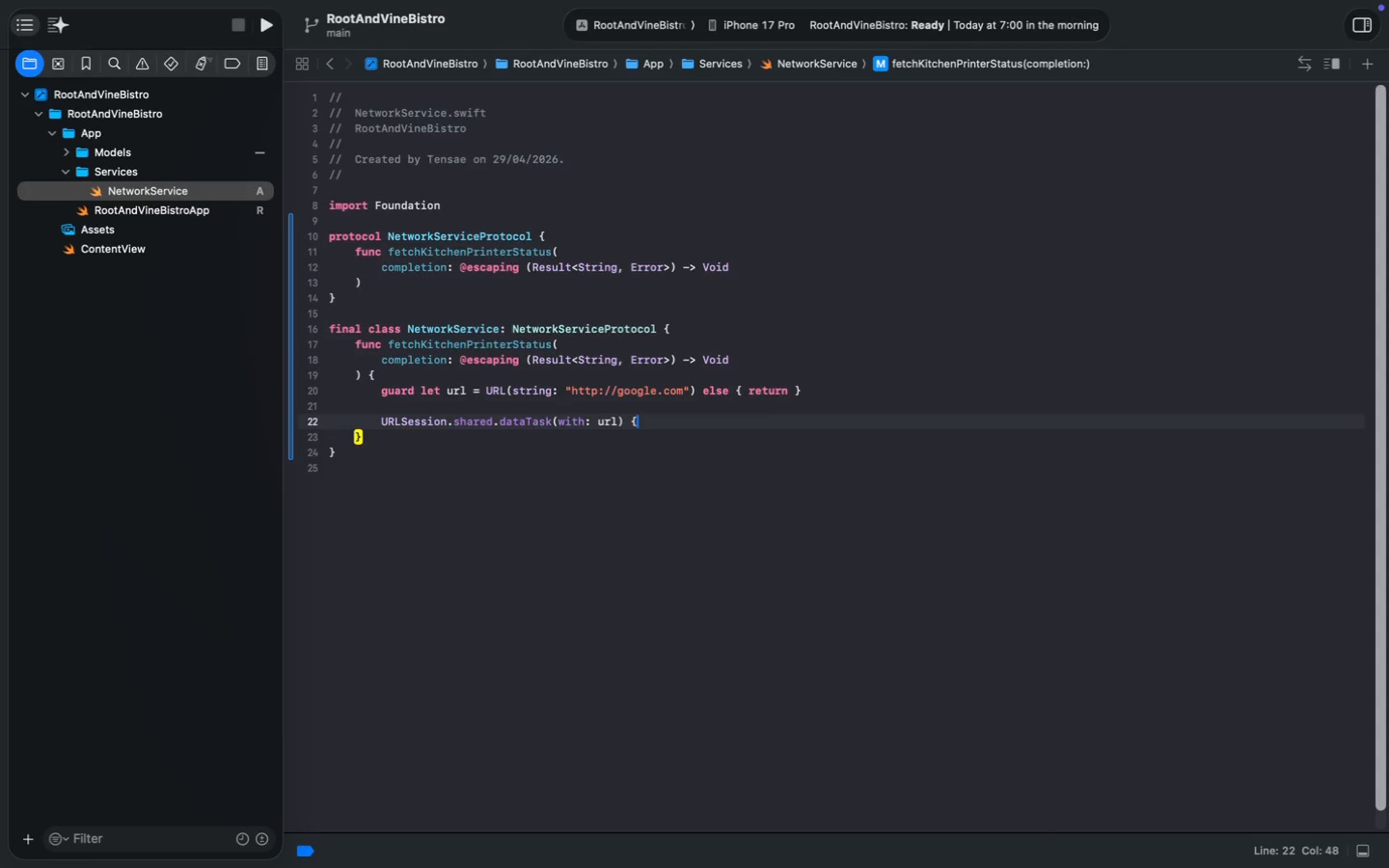 
key(Shift+BracketRight)
 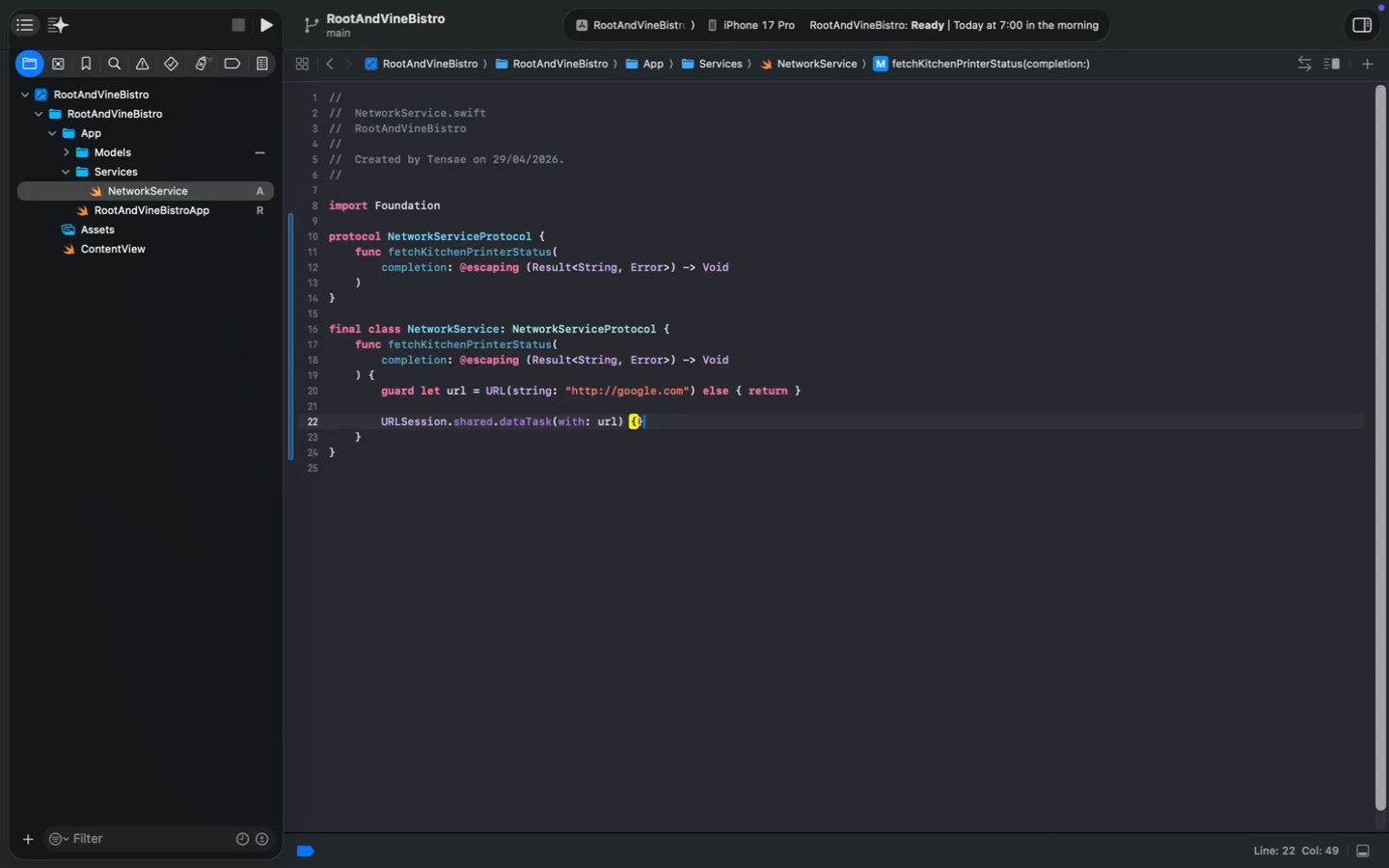 
key(ArrowLeft)
 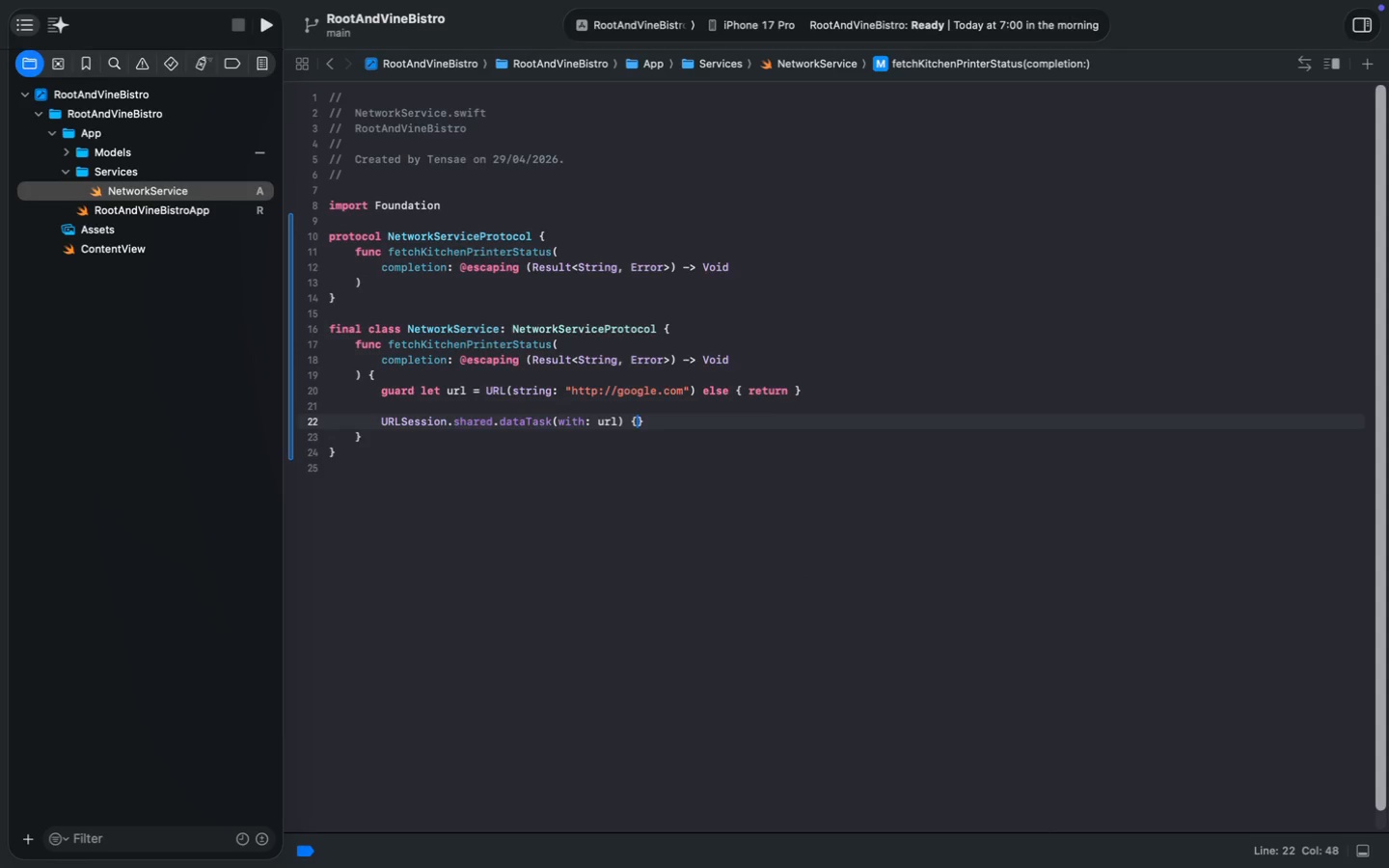 
key(Shift+Minus)
 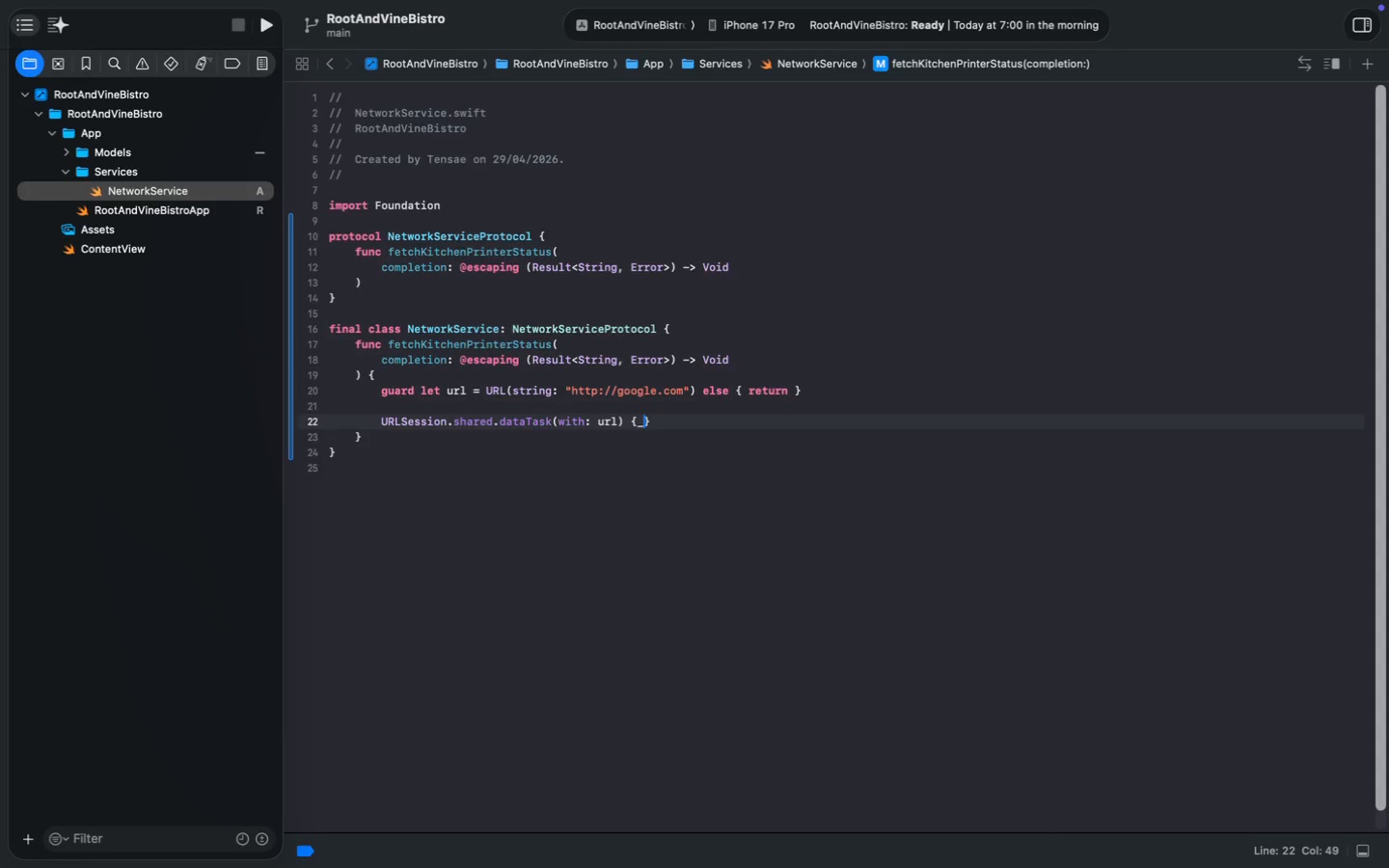 
key(Comma)
 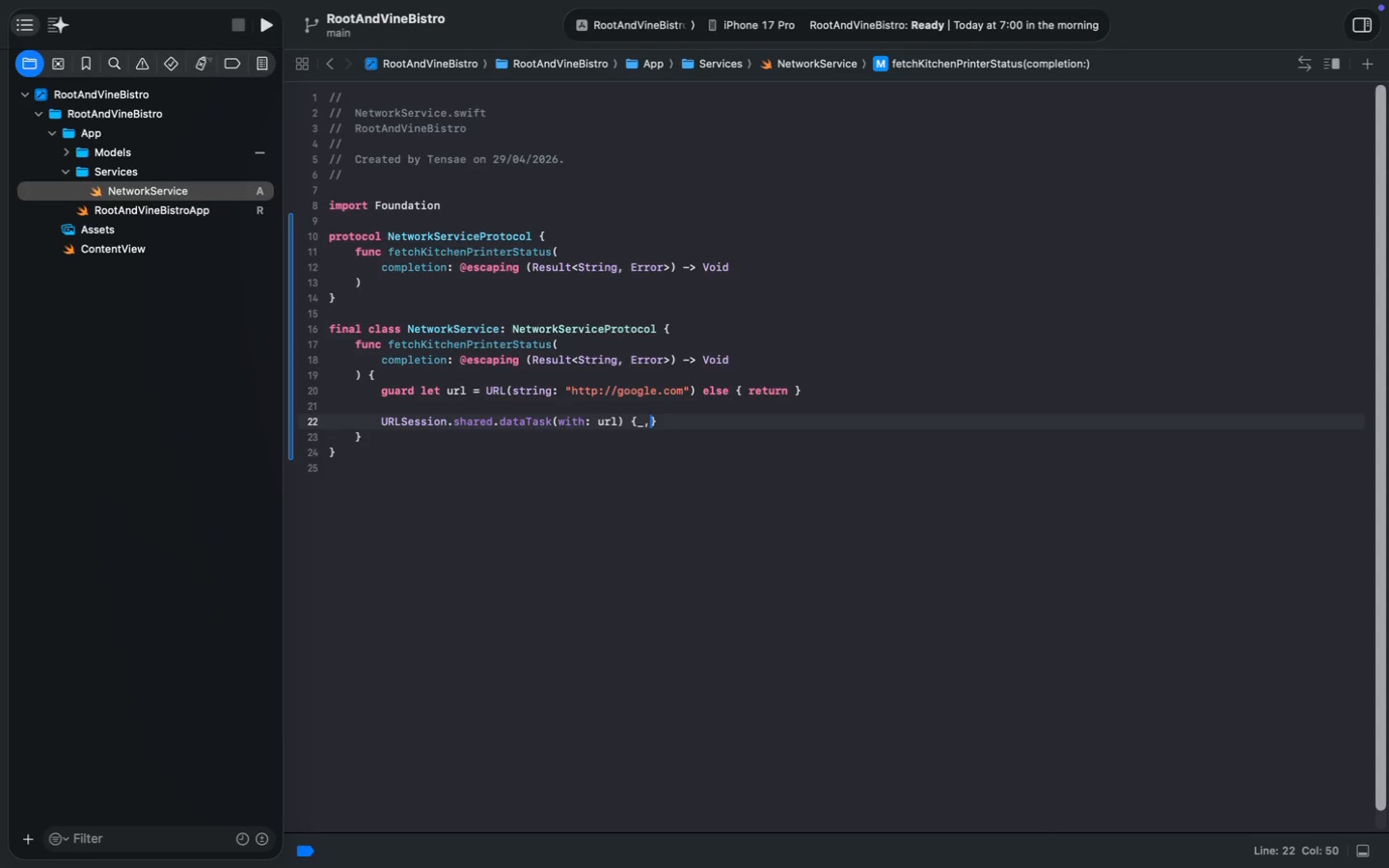 
key(ArrowLeft)
 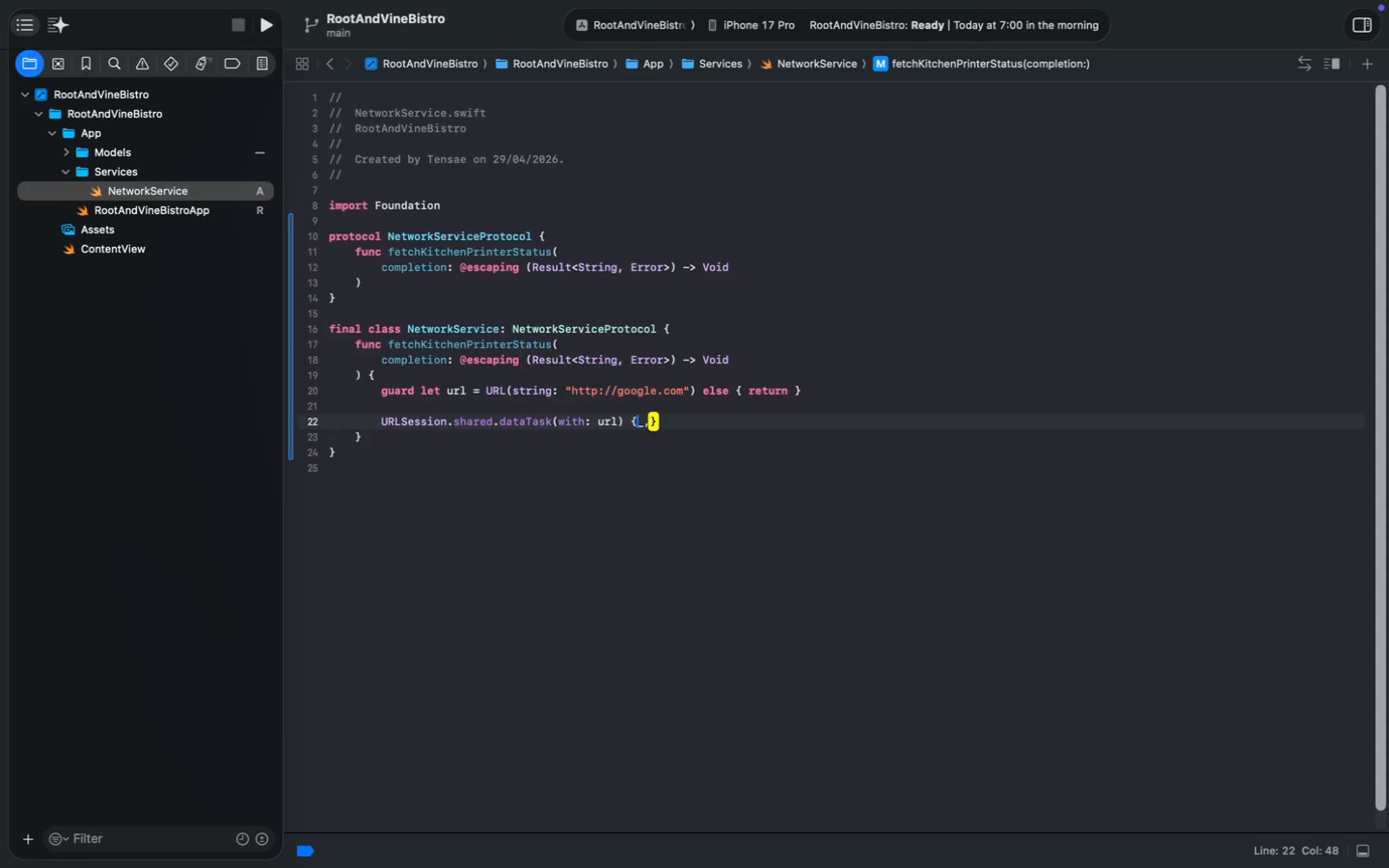 
key(ArrowLeft)
 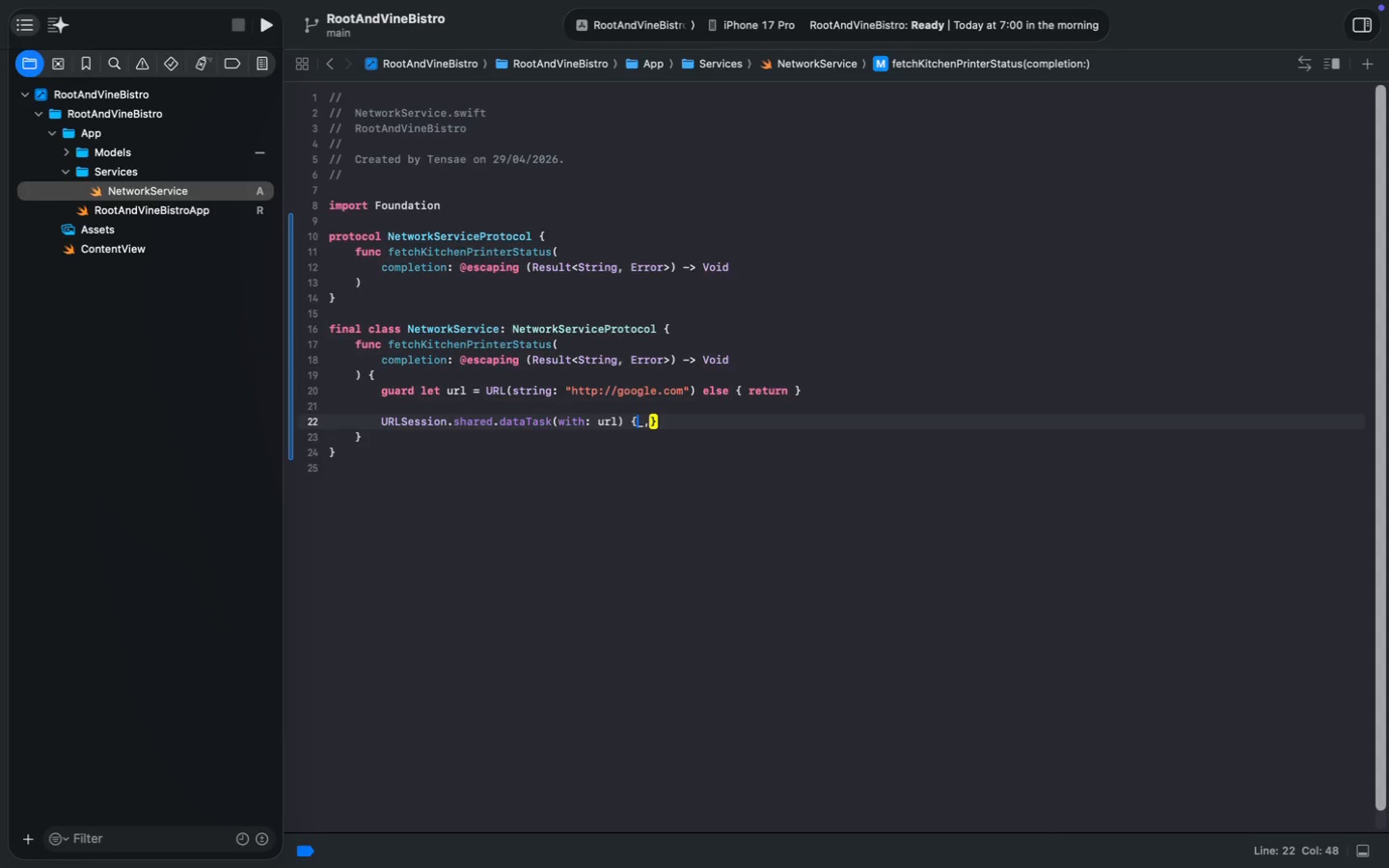 
key(Space)
 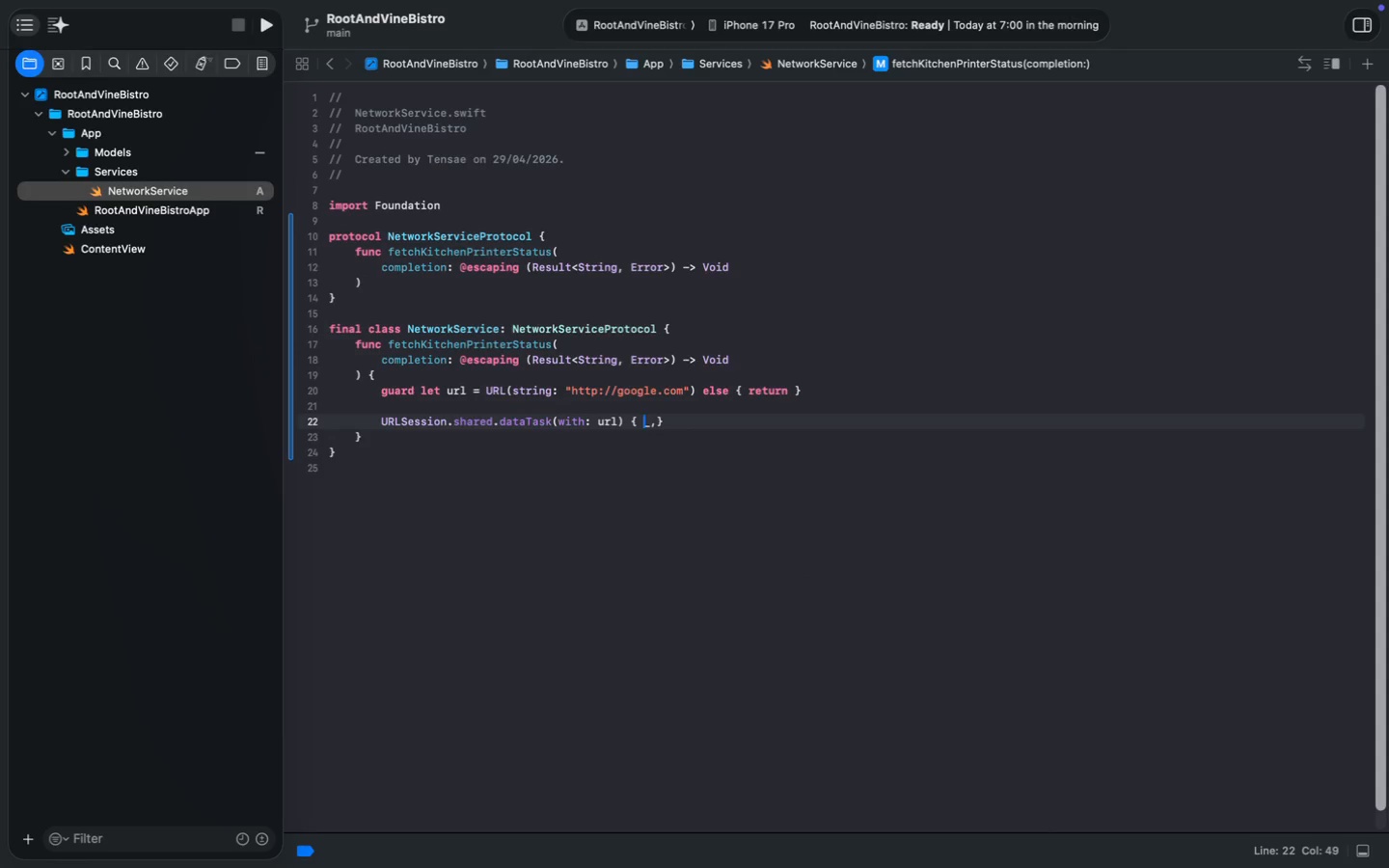 
key(ArrowRight)
 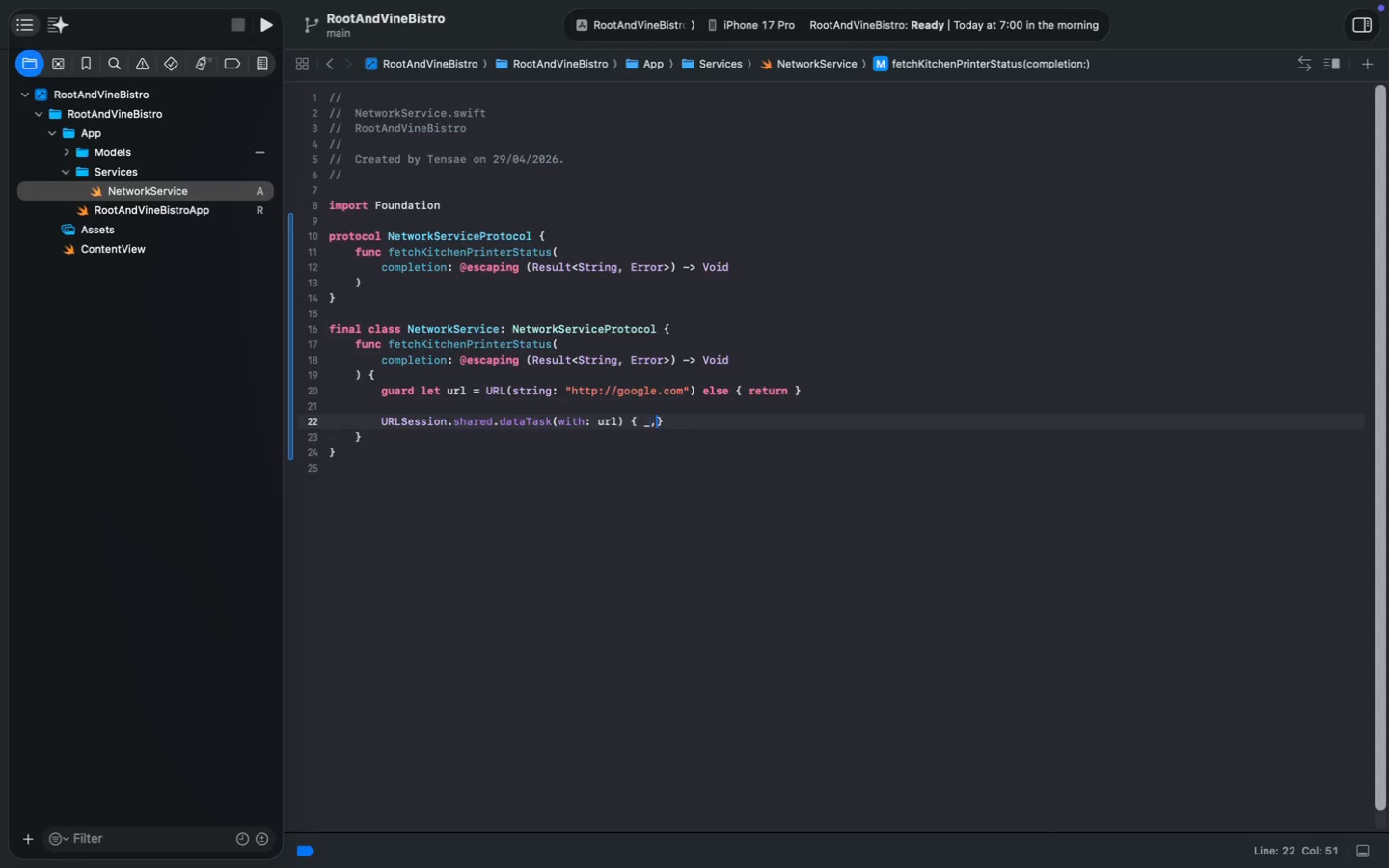 
key(ArrowRight)
 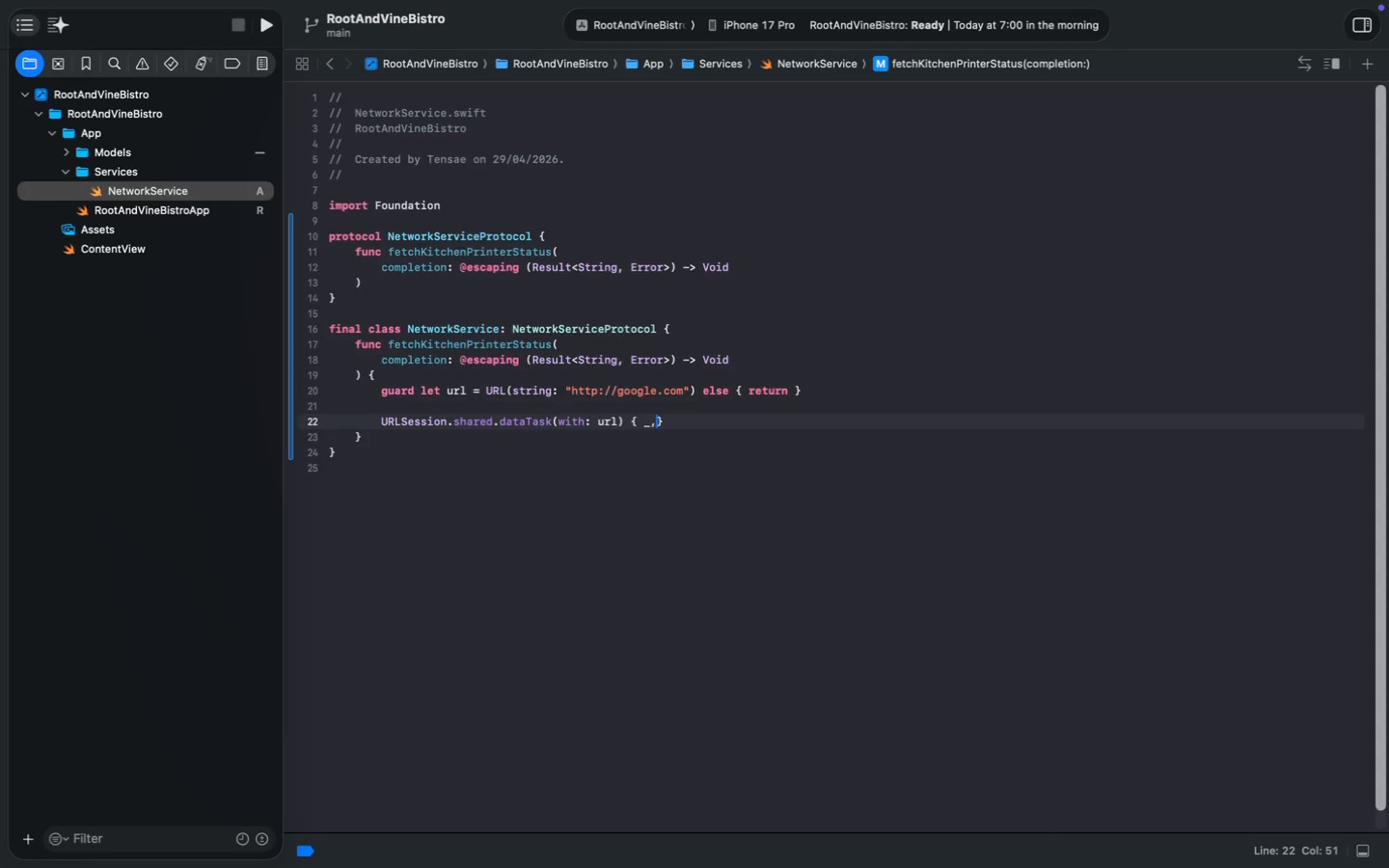 
key(Space)
 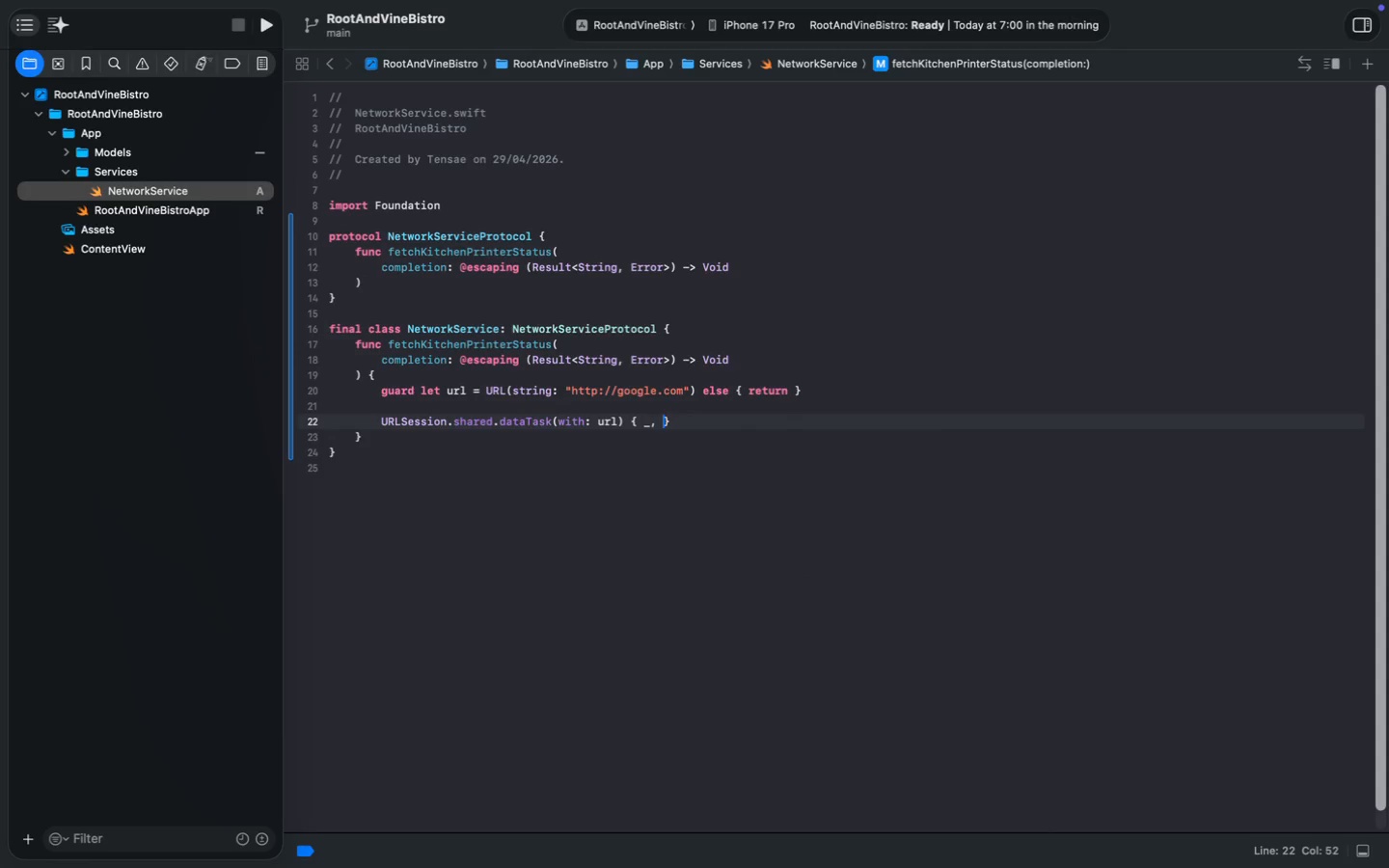 
key(ArrowLeft)
 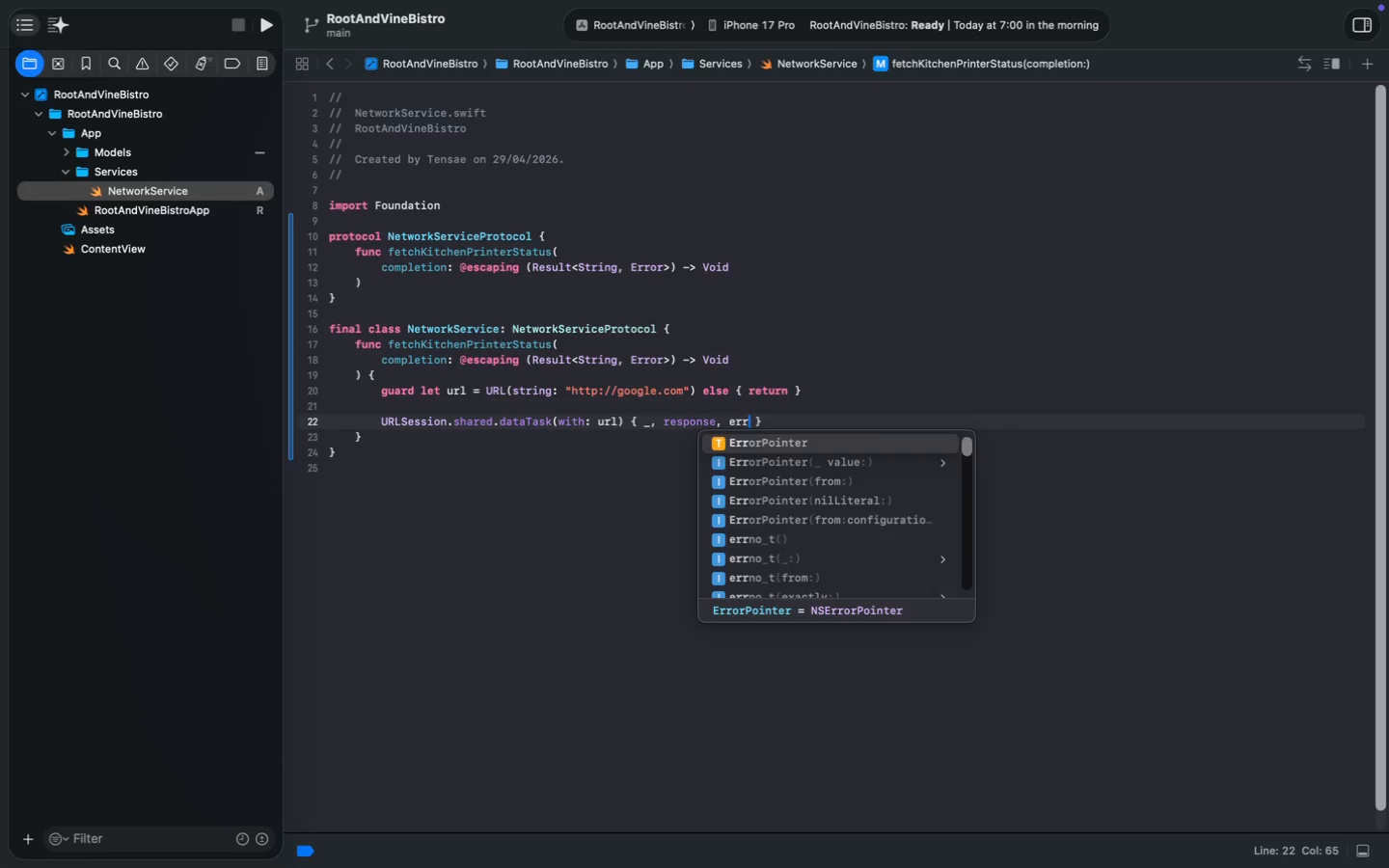 
type( response, erro)
key(Backspace)
type(or )
 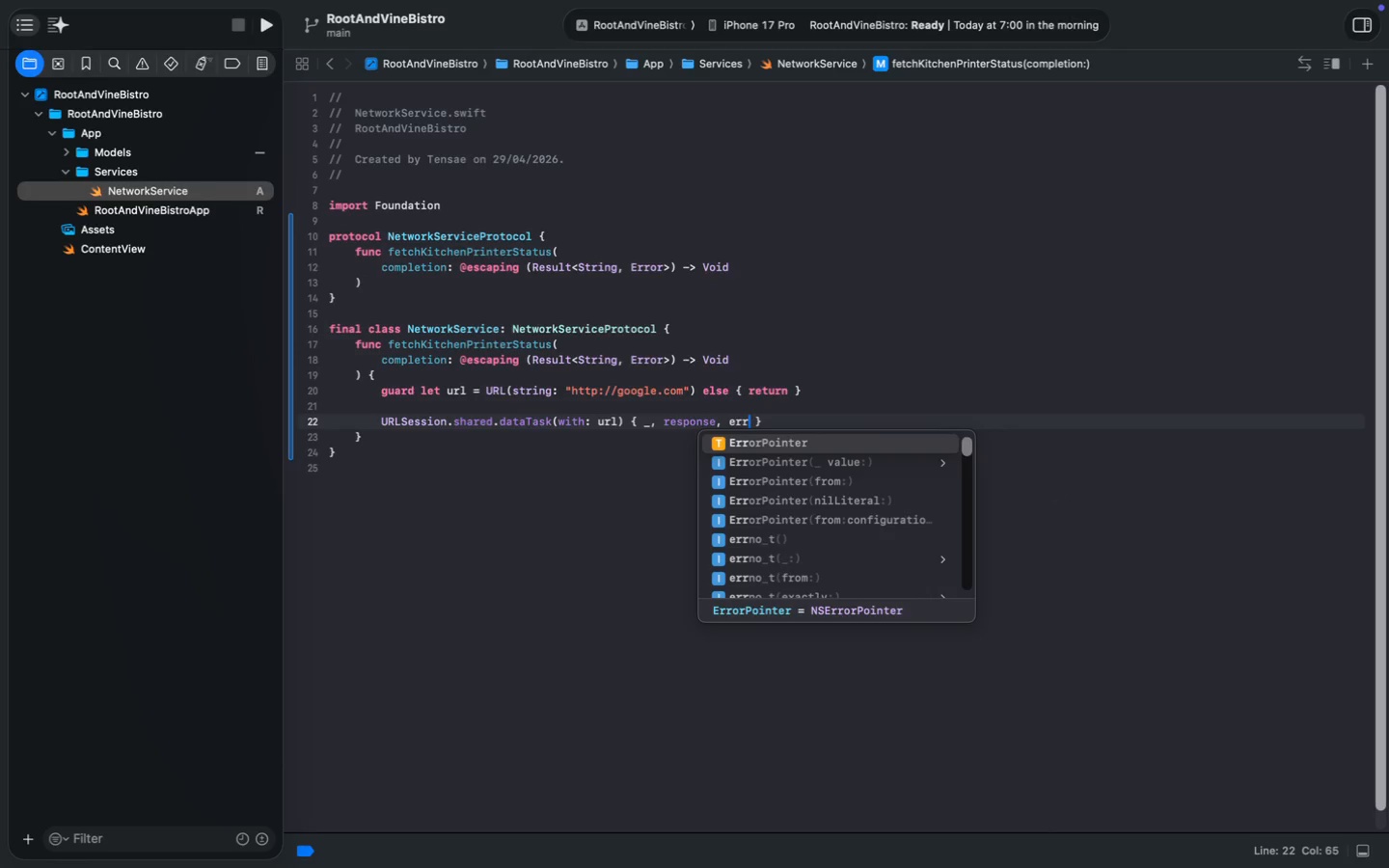 
wait(5.41)
 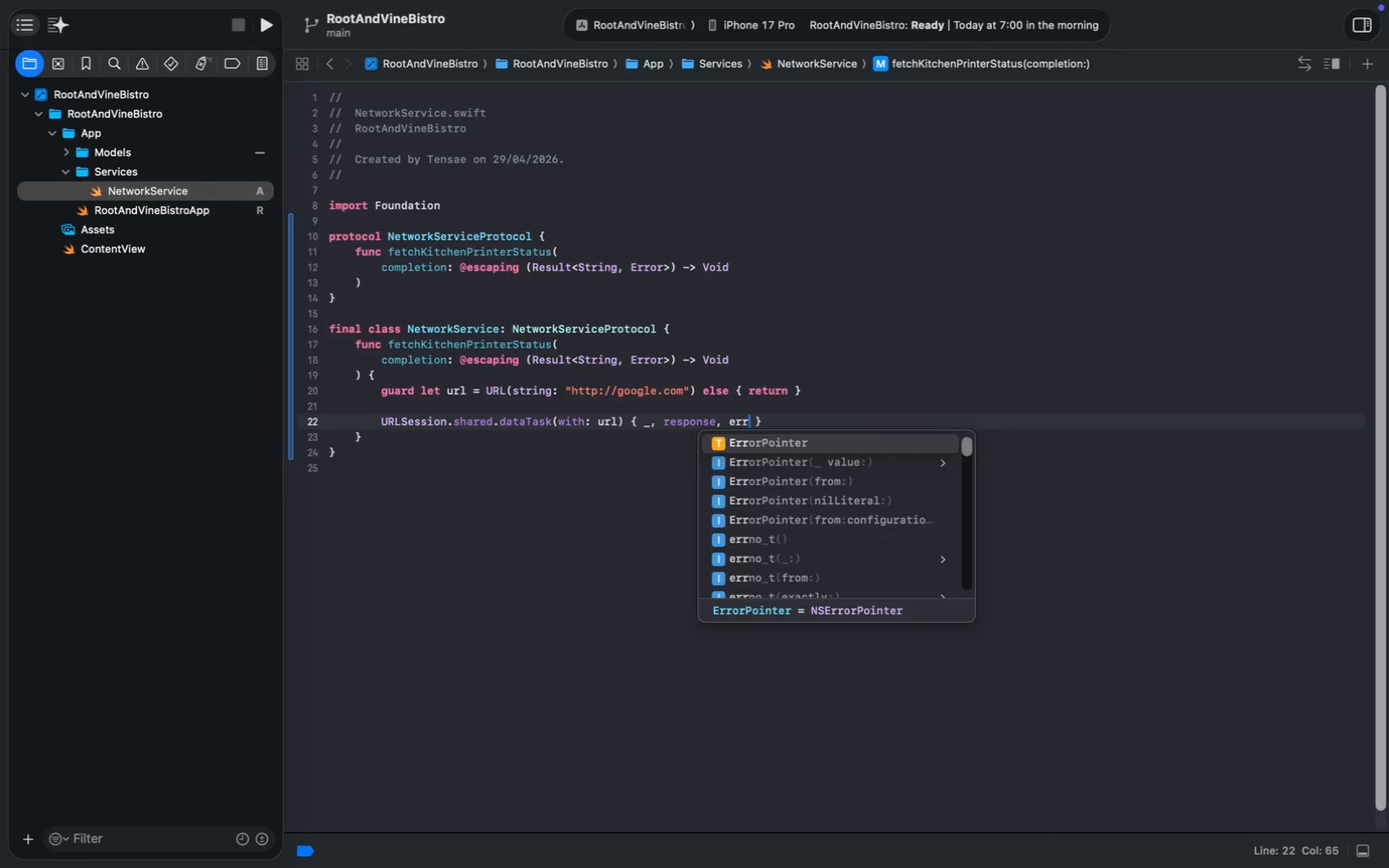 
type(in)
 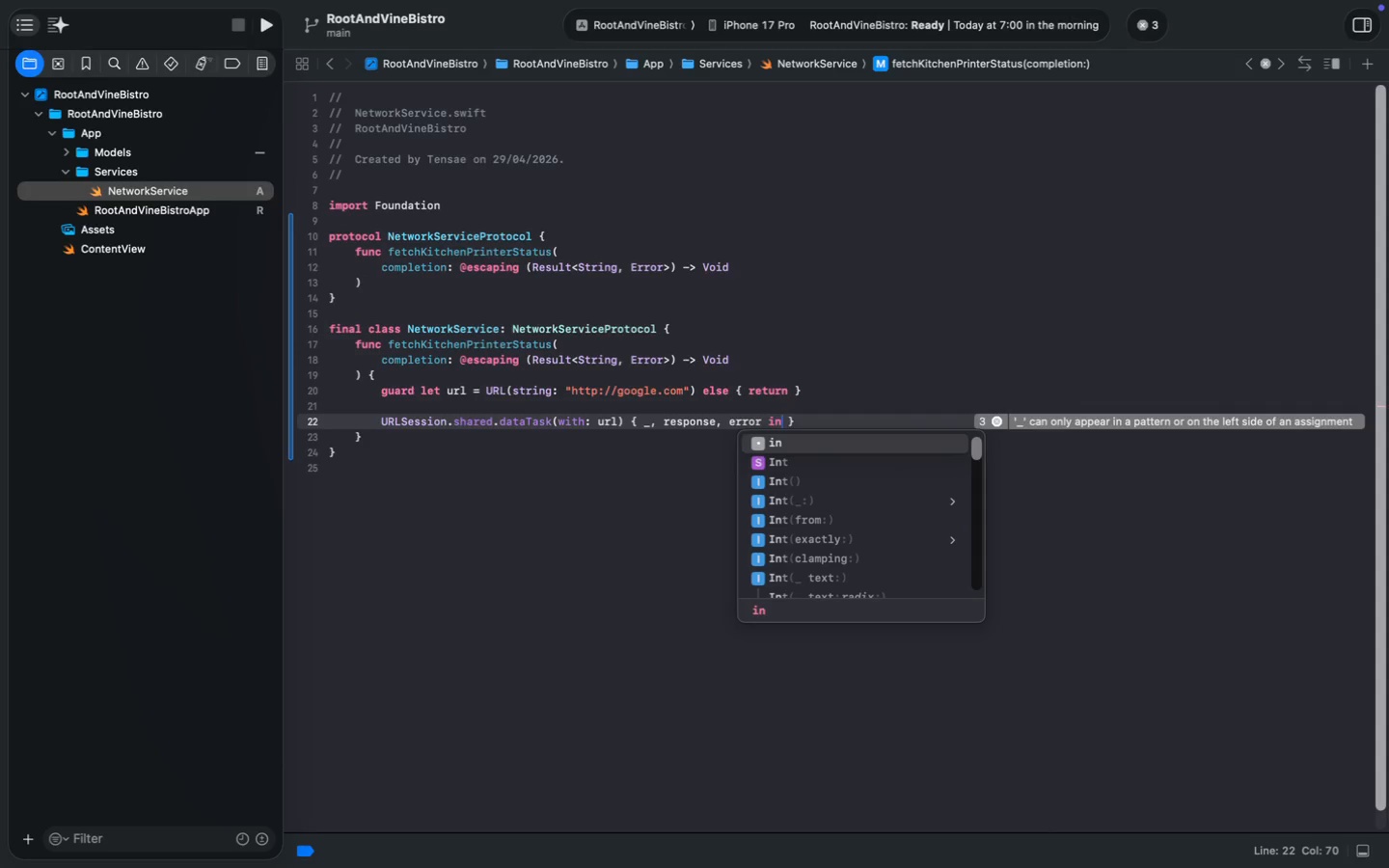 
key(Enter)
 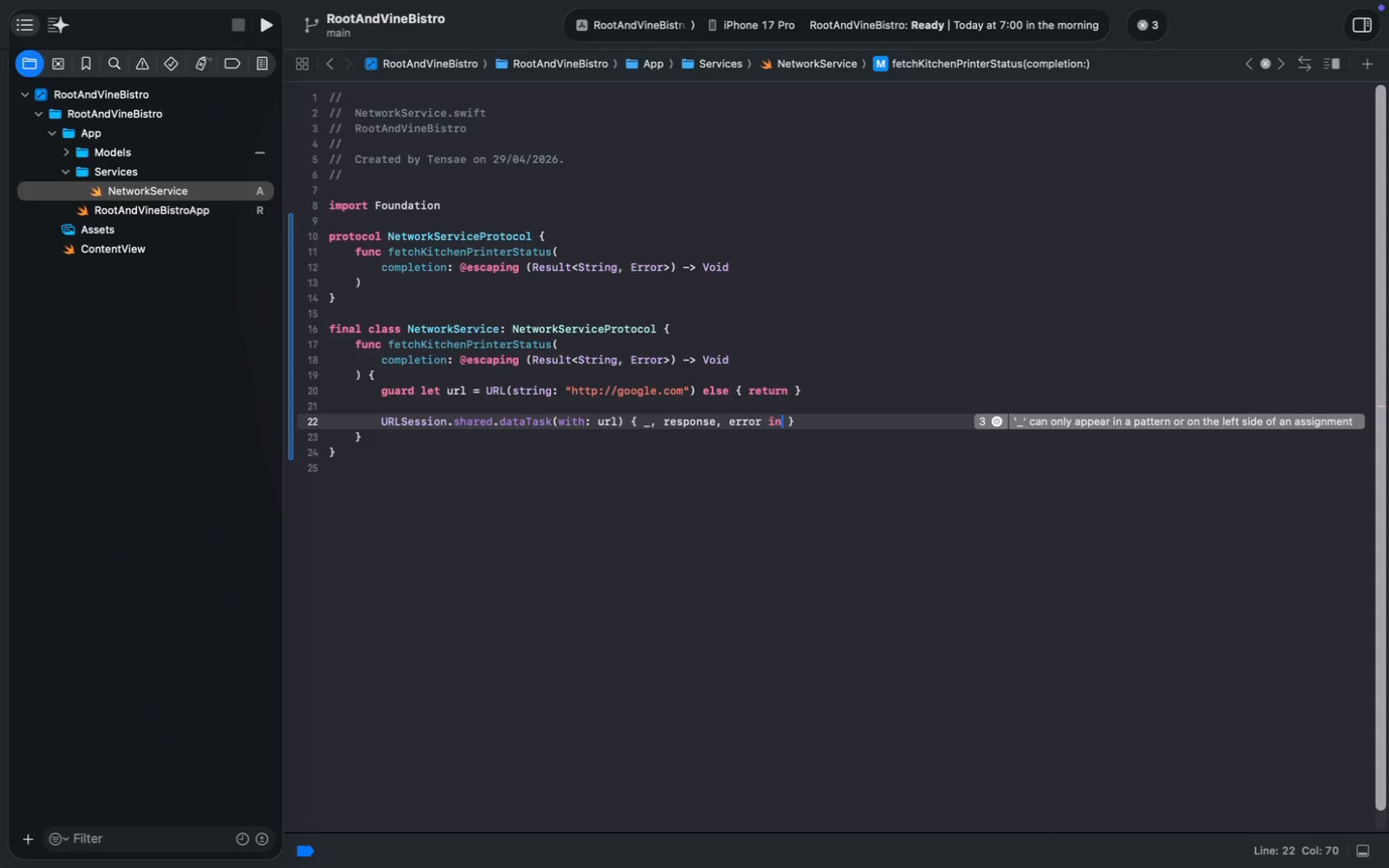 
key(Enter)
 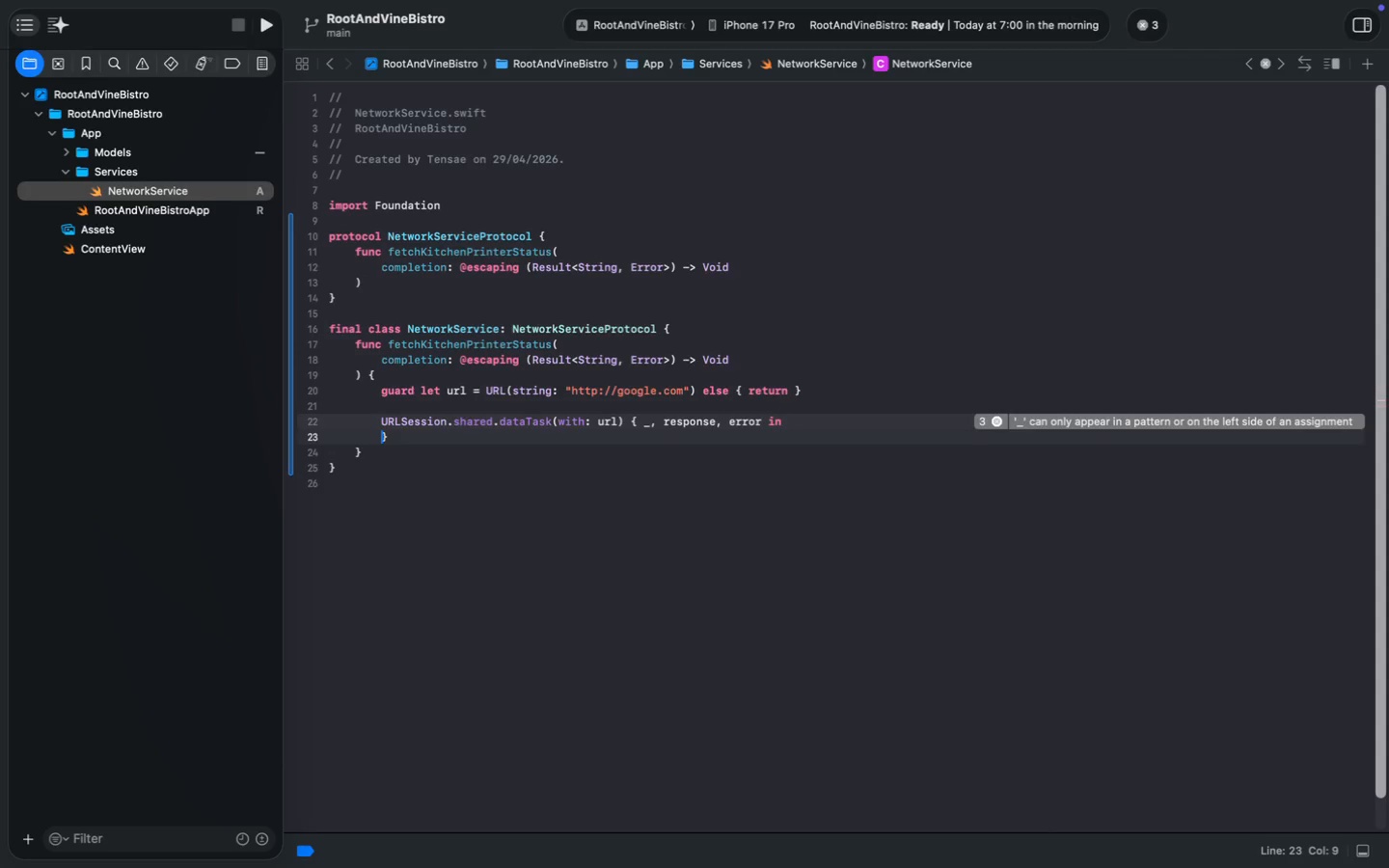 
key(Enter)
 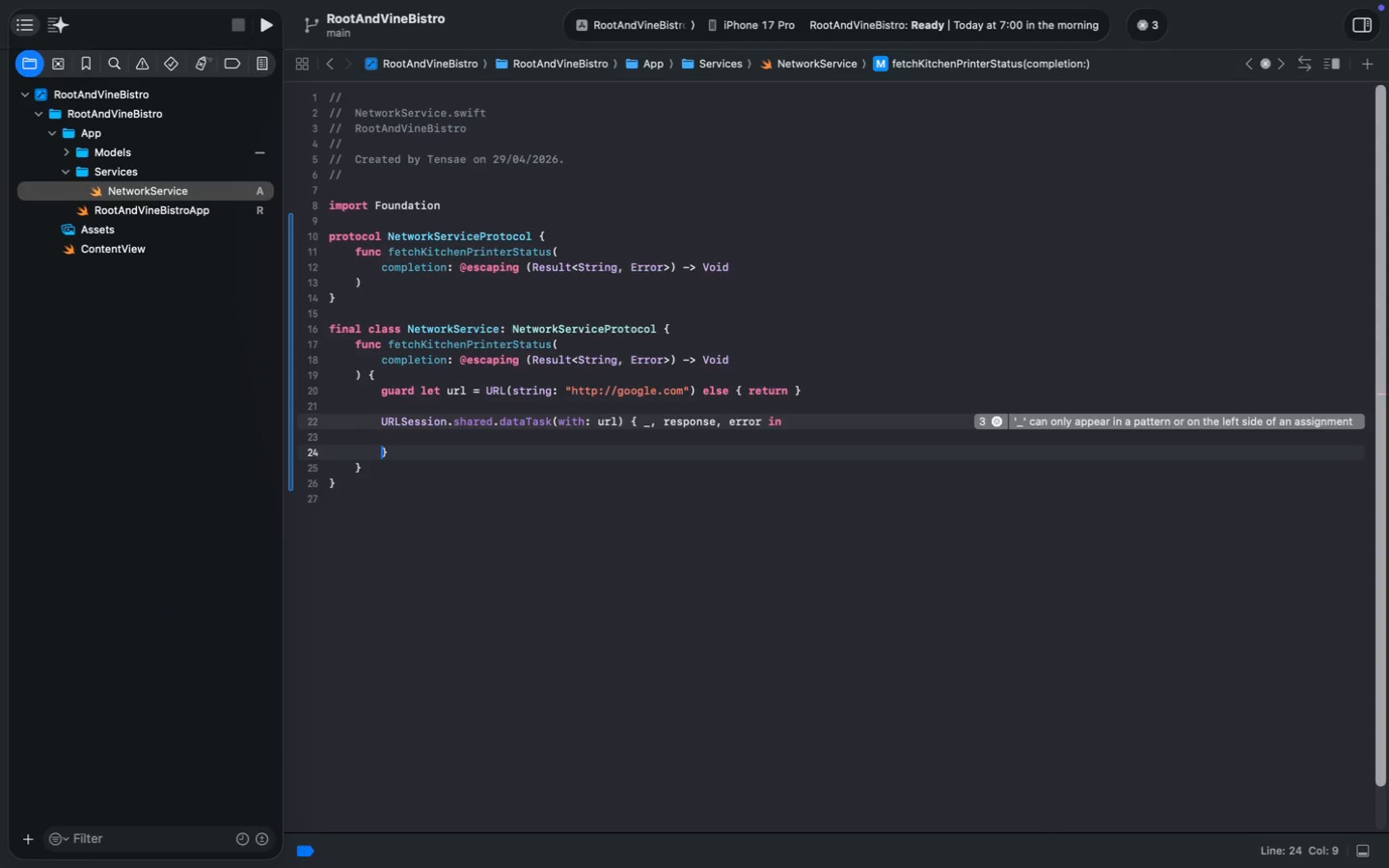 
key(ArrowUp)
 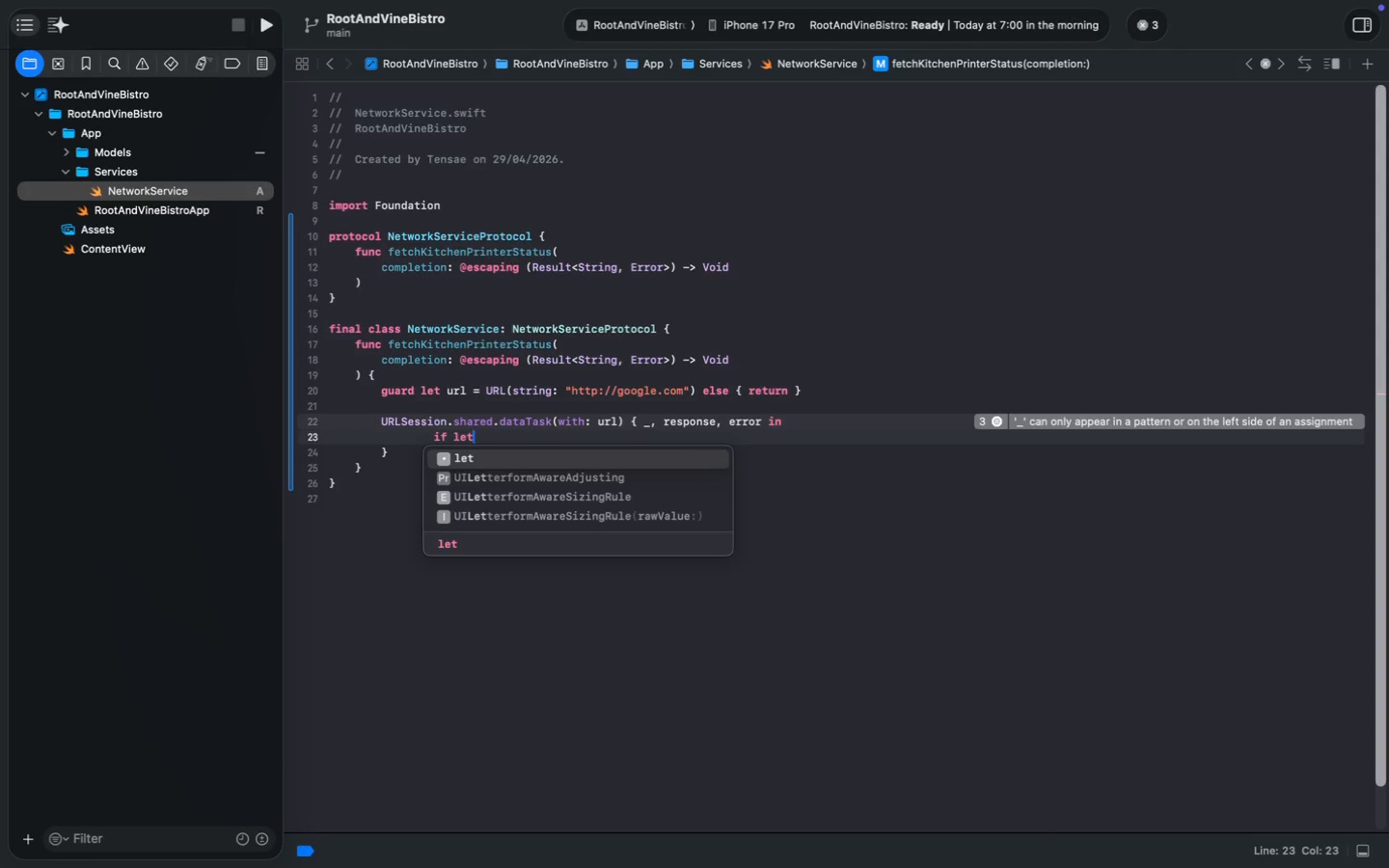 
key(Tab)
type(if ler)
key(Backspace)
type(t error = )
 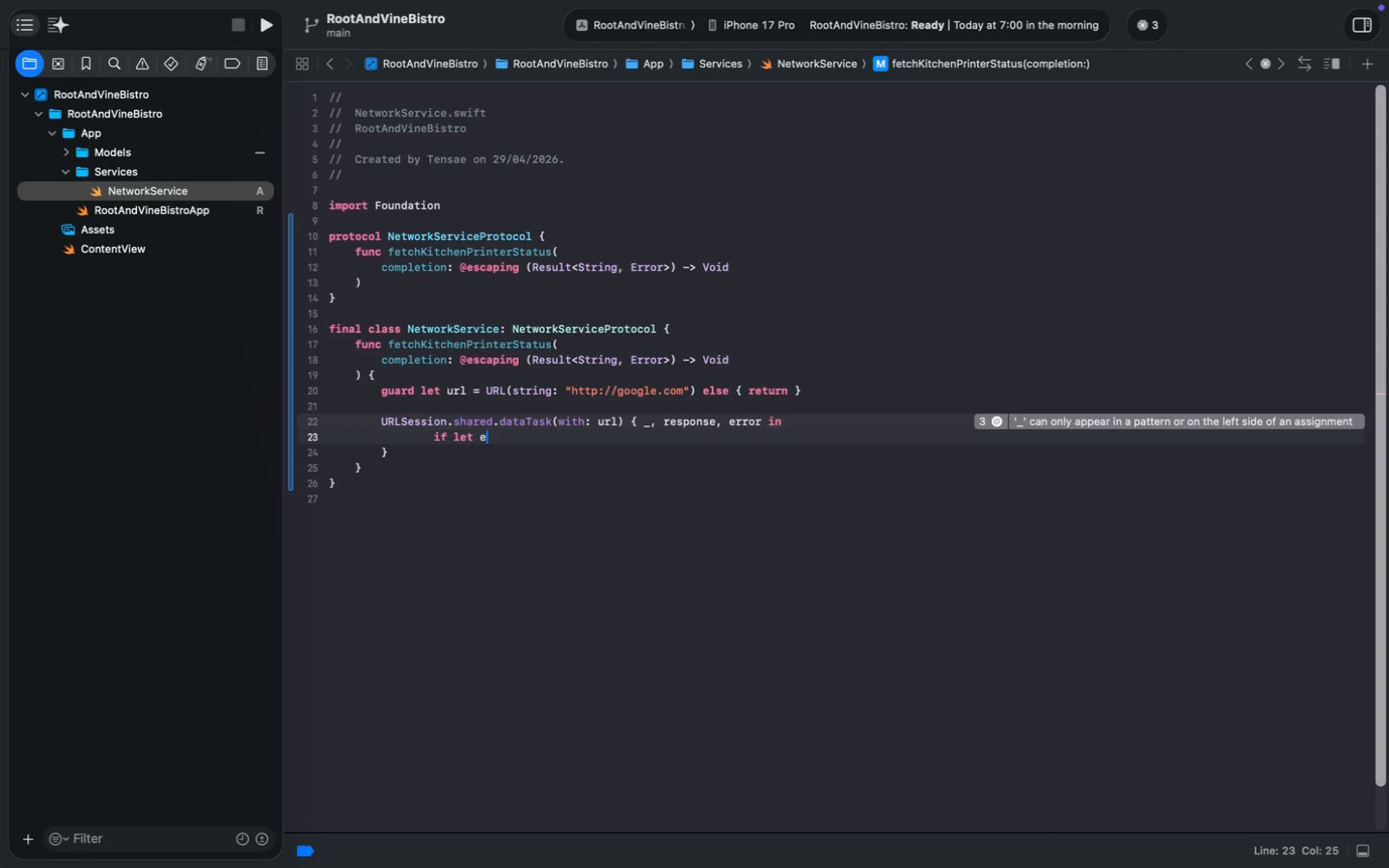 
type(error {)
 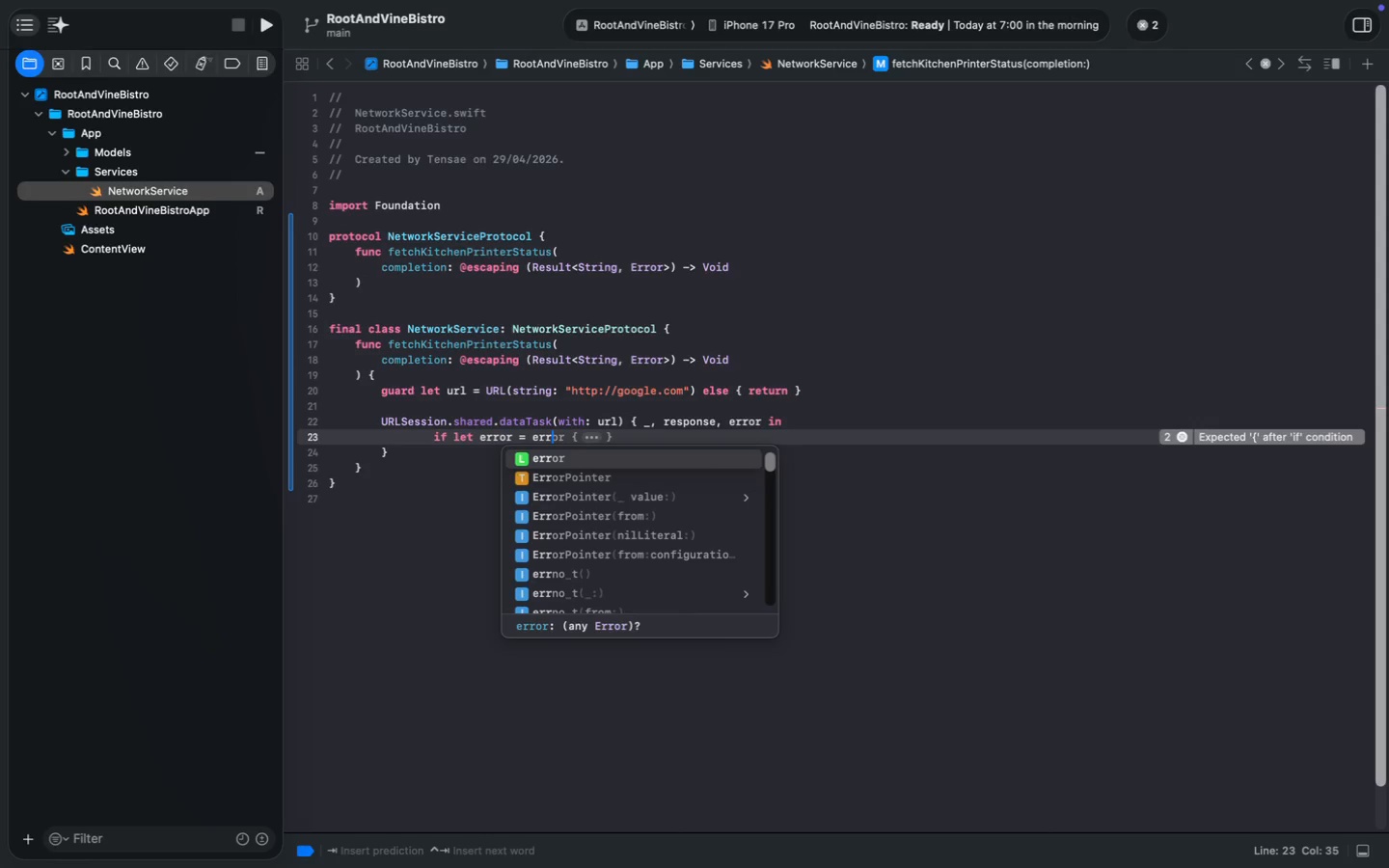 
key(Enter)
 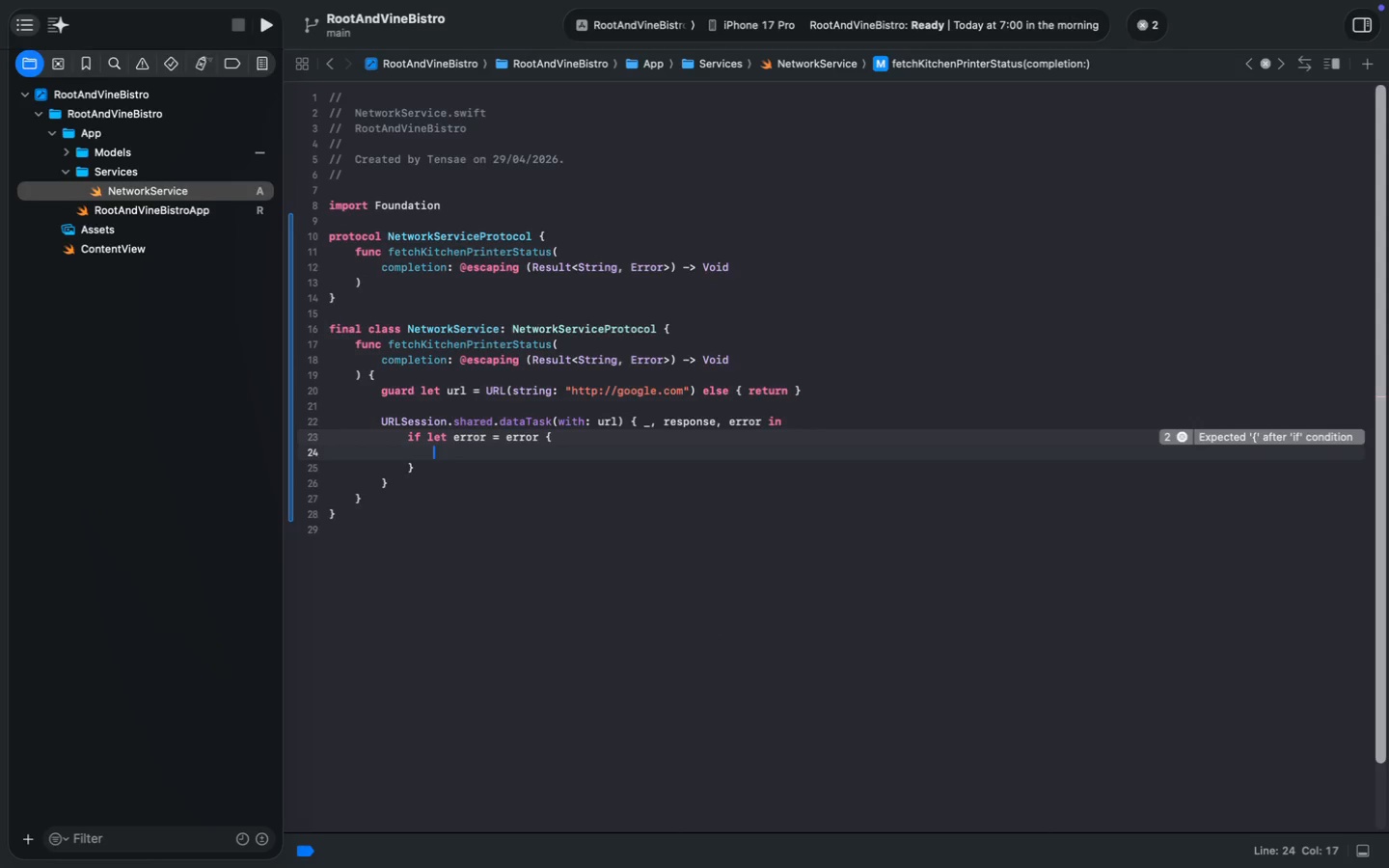 
type(completion(.failure)
key(Tab)
 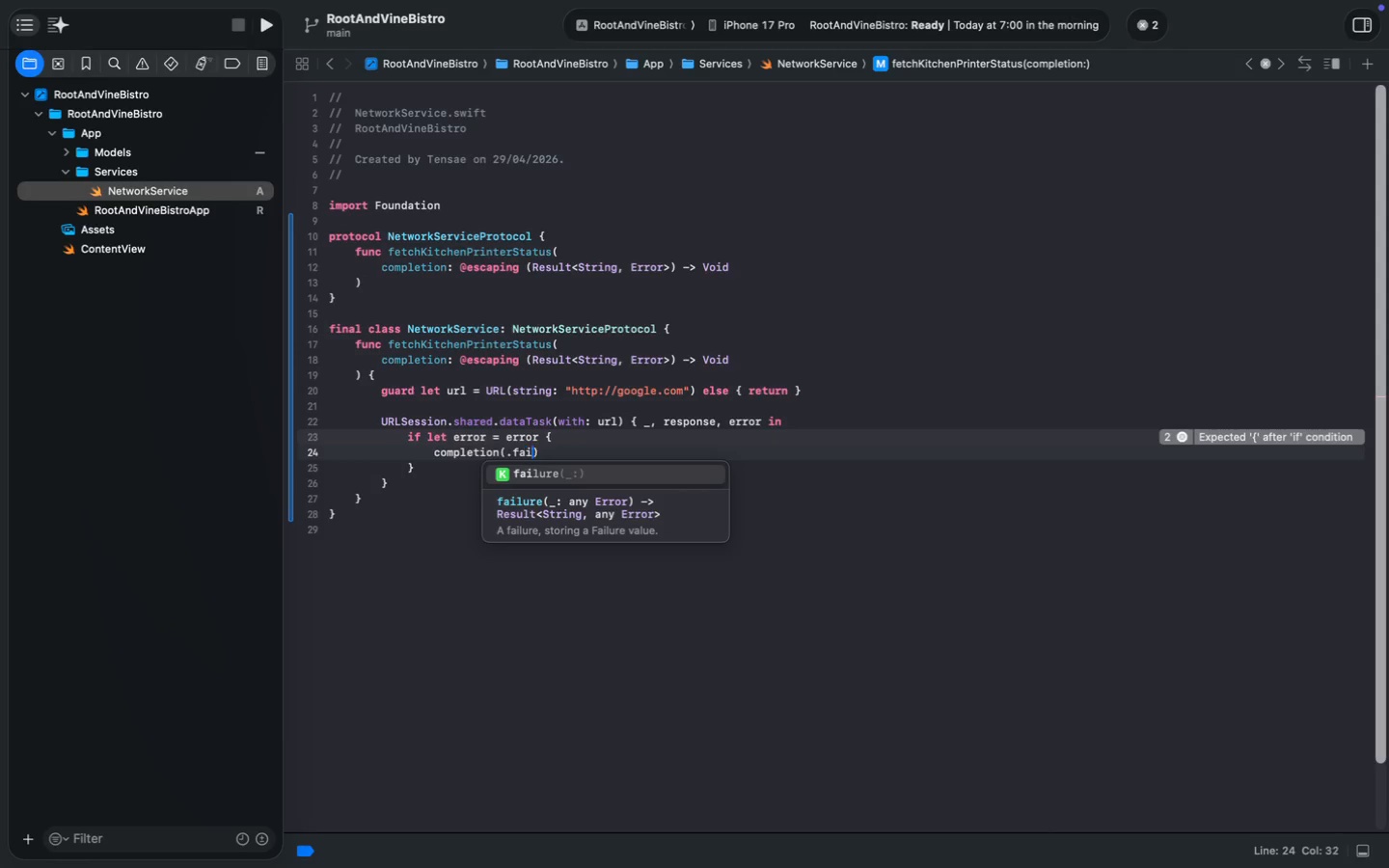 
type(error)
key(Escape)
 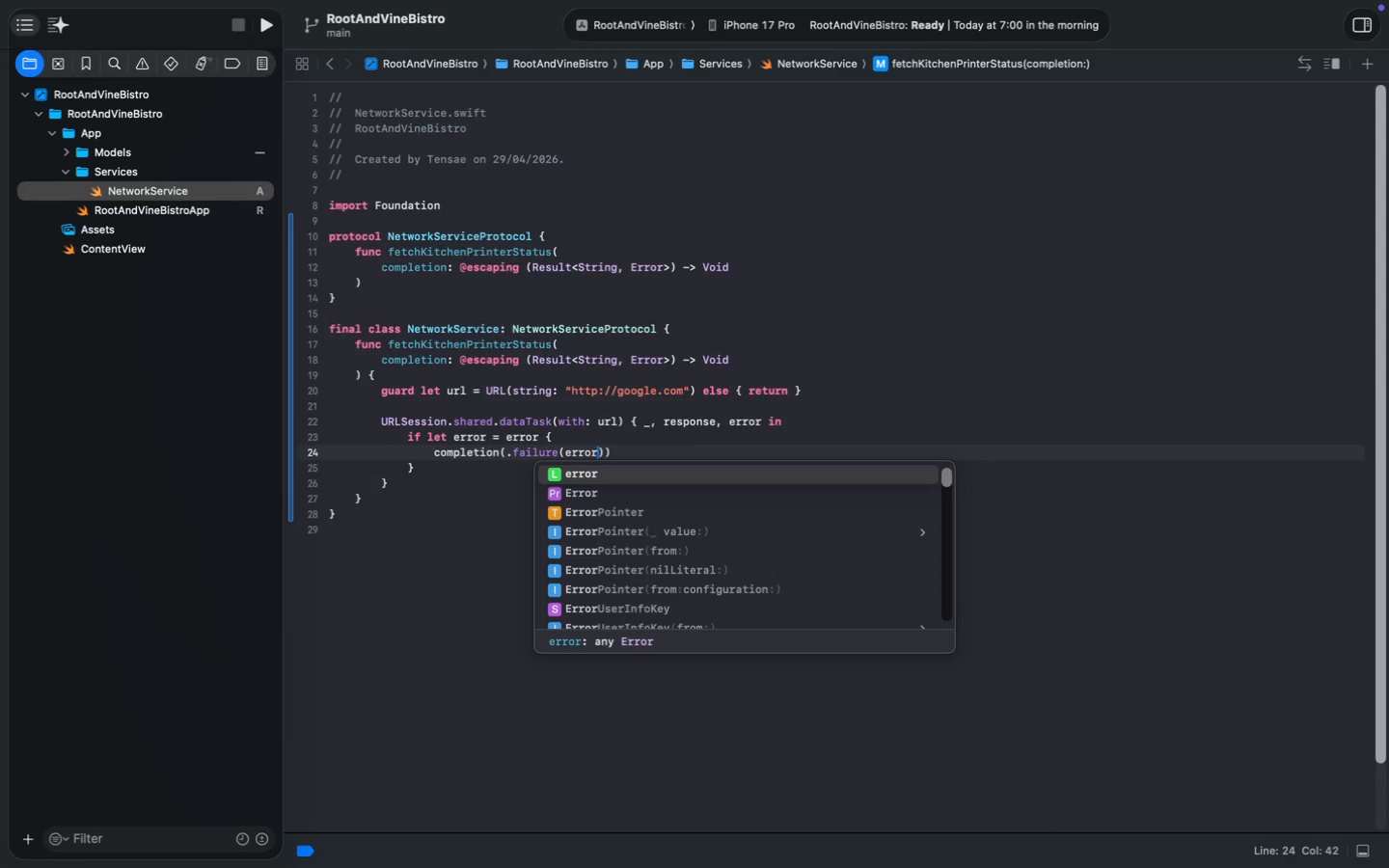 
key(ArrowRight)
 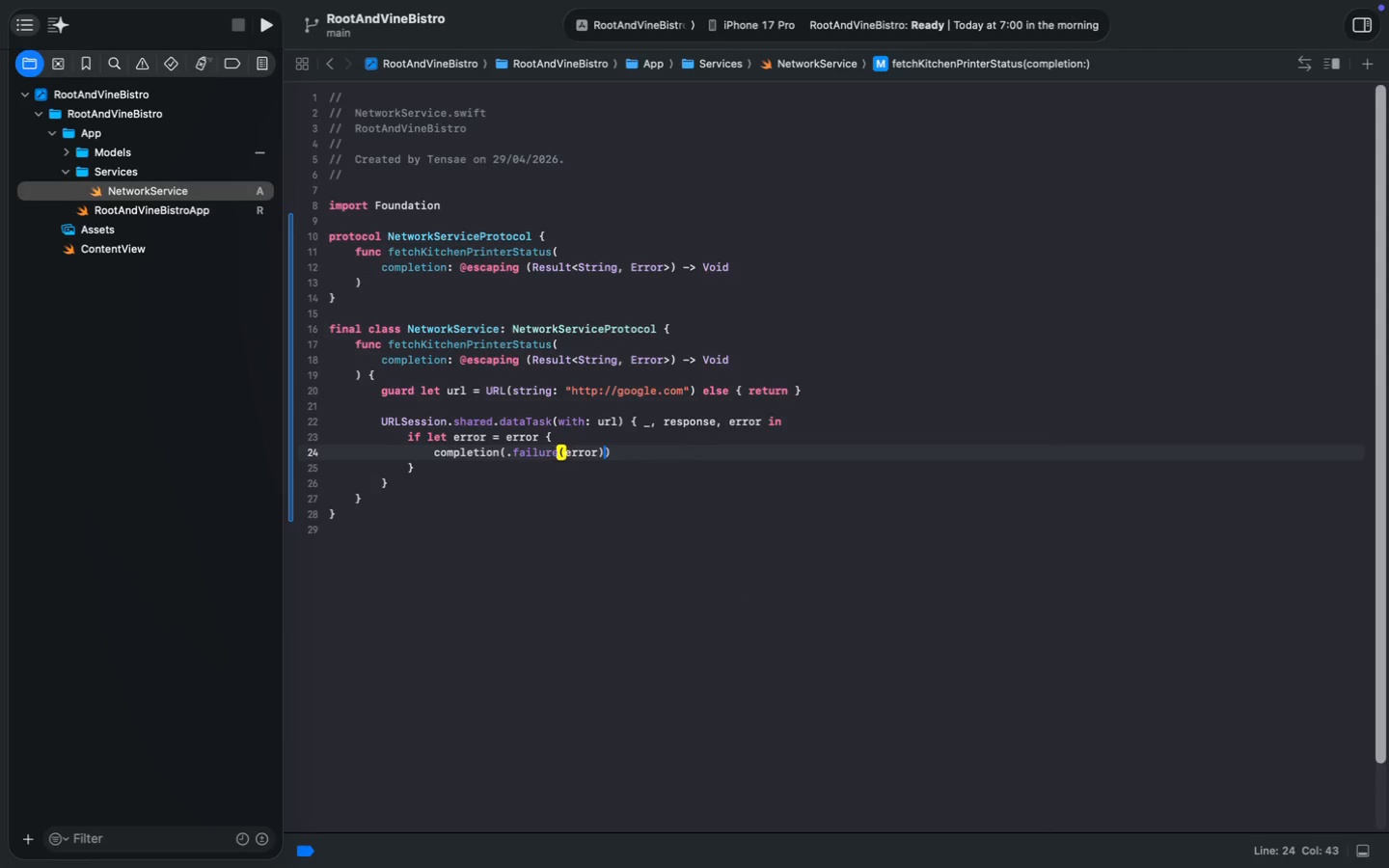 
key(ArrowRight)
 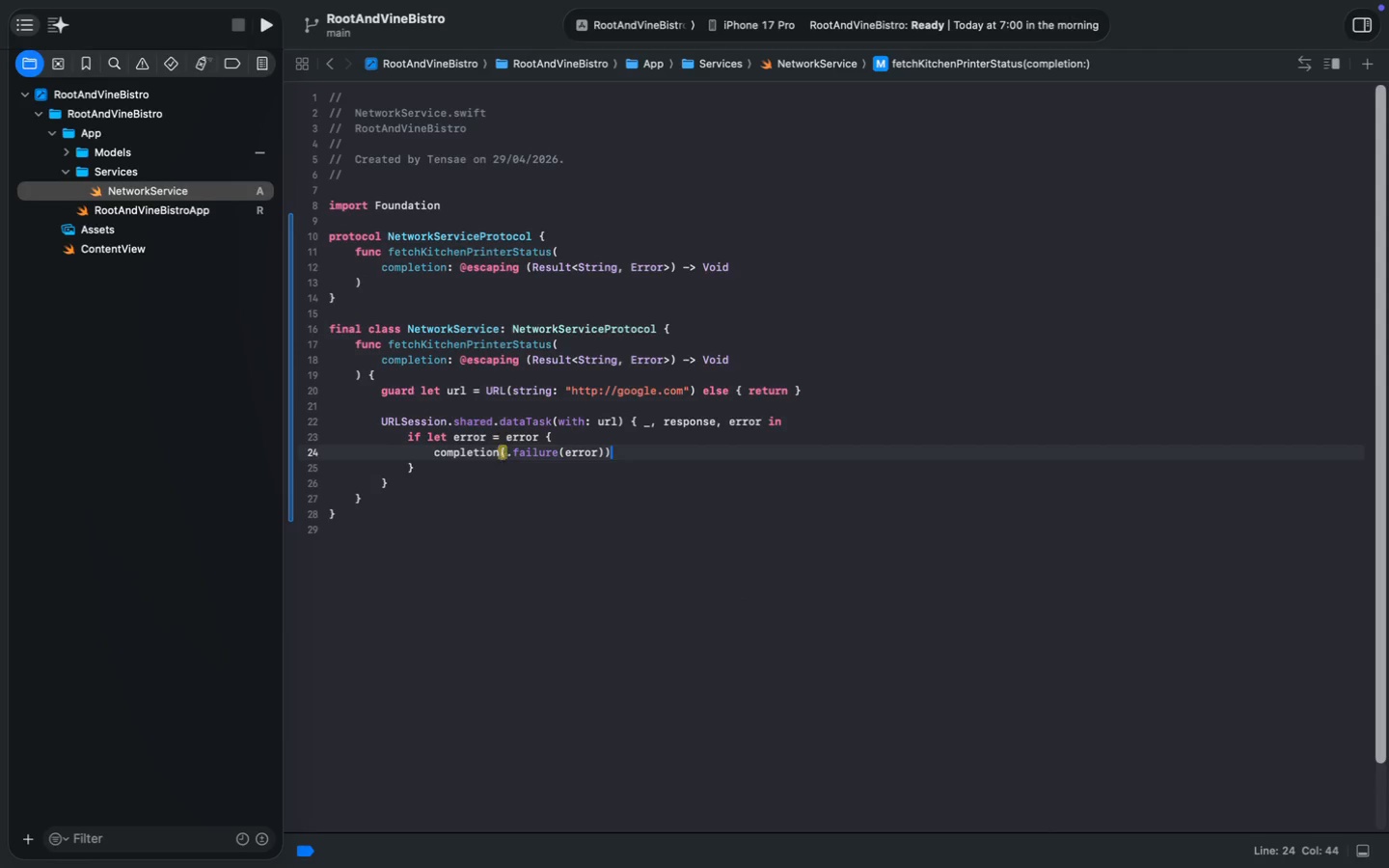 
key(Enter)
 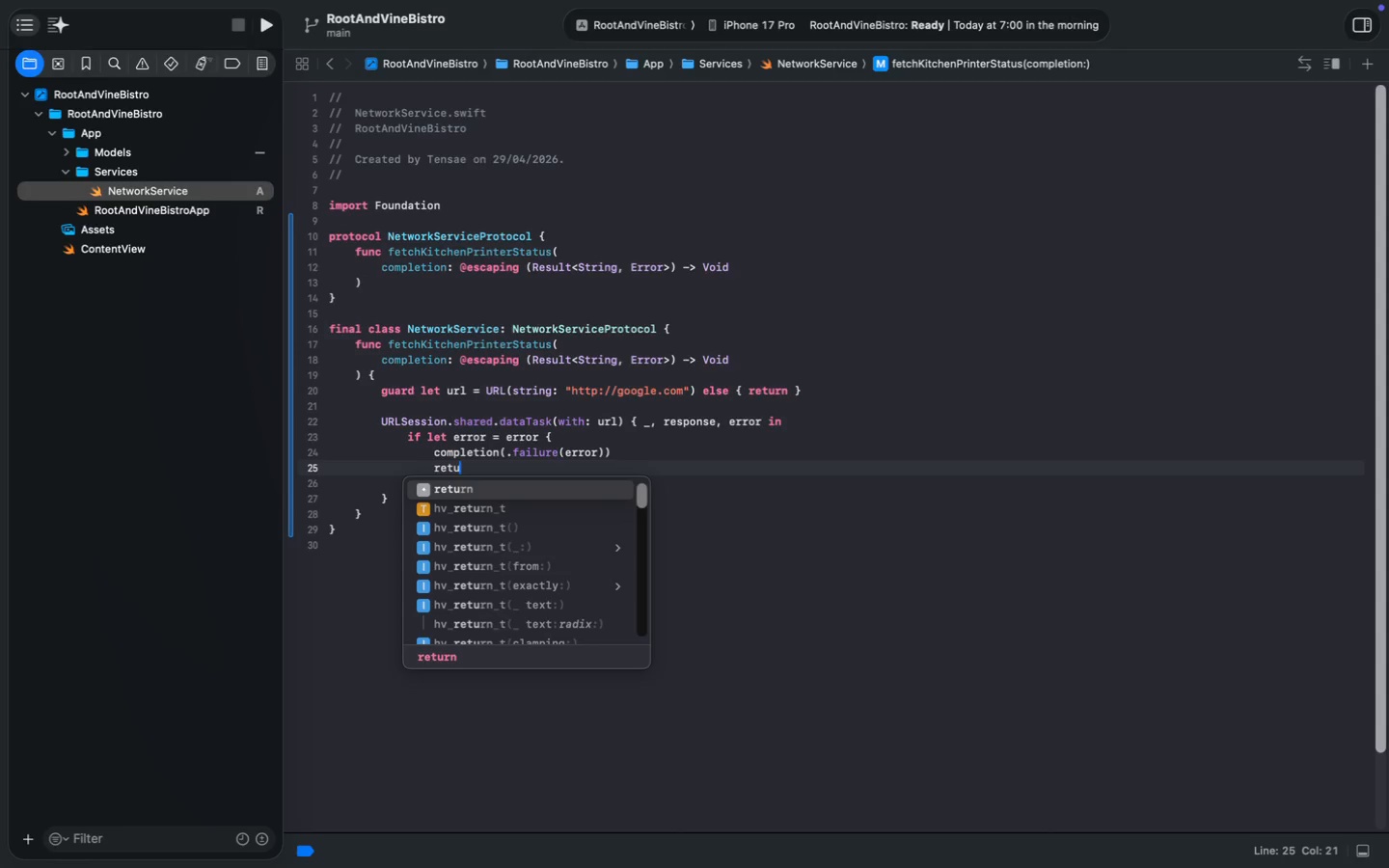 
type(retu)
key(Tab)
 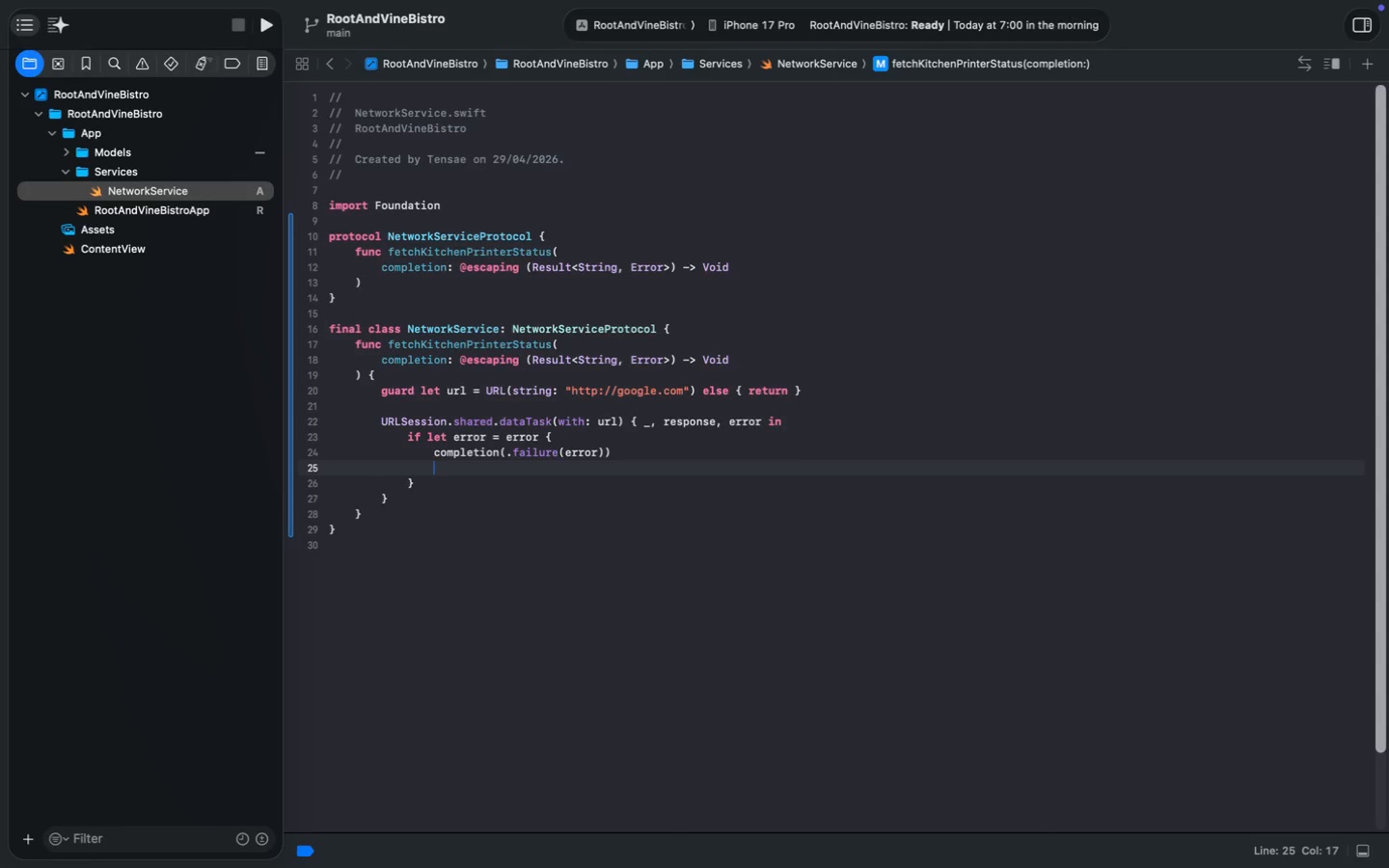 
key(ArrowDown)
 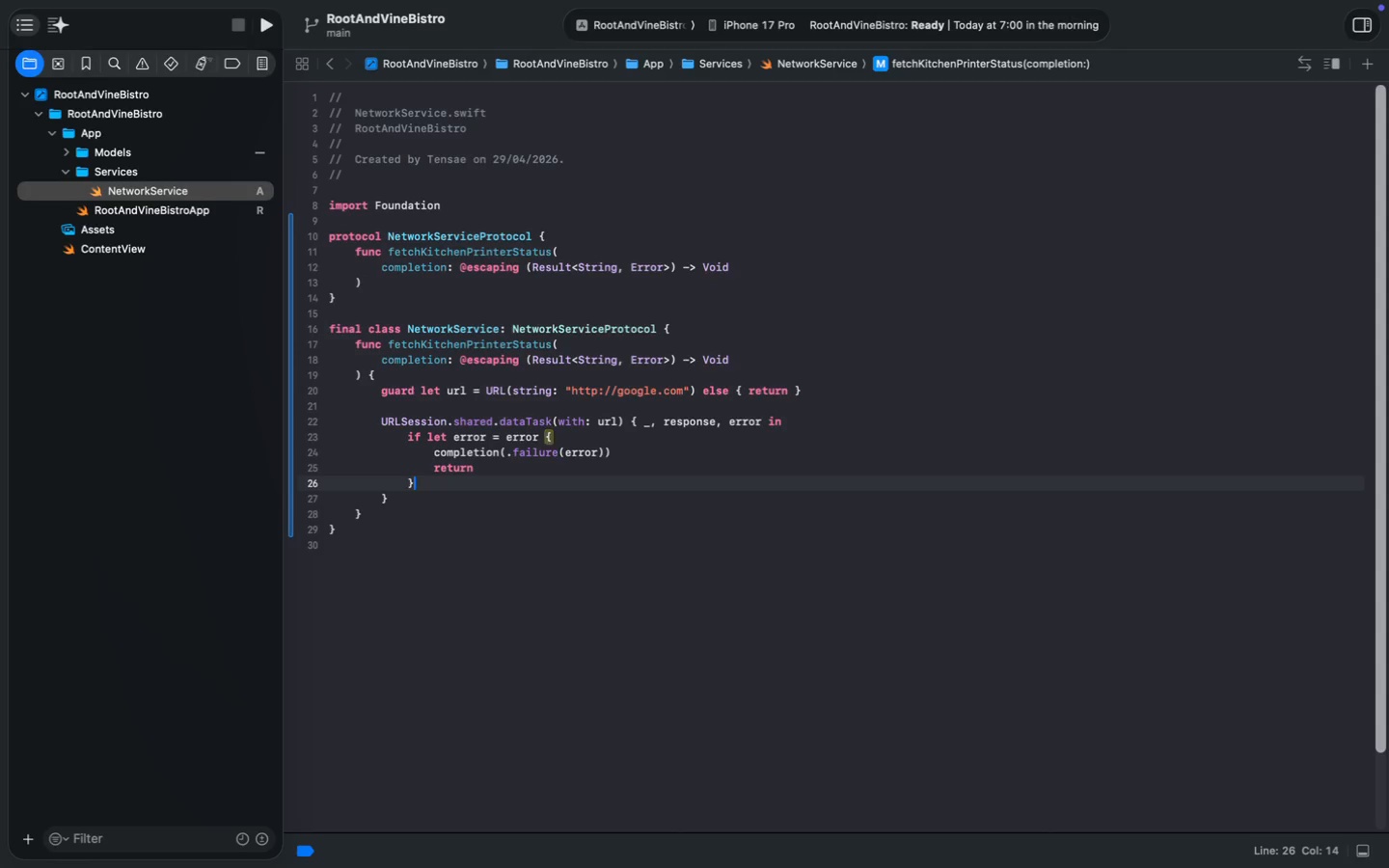 
key(Enter)
 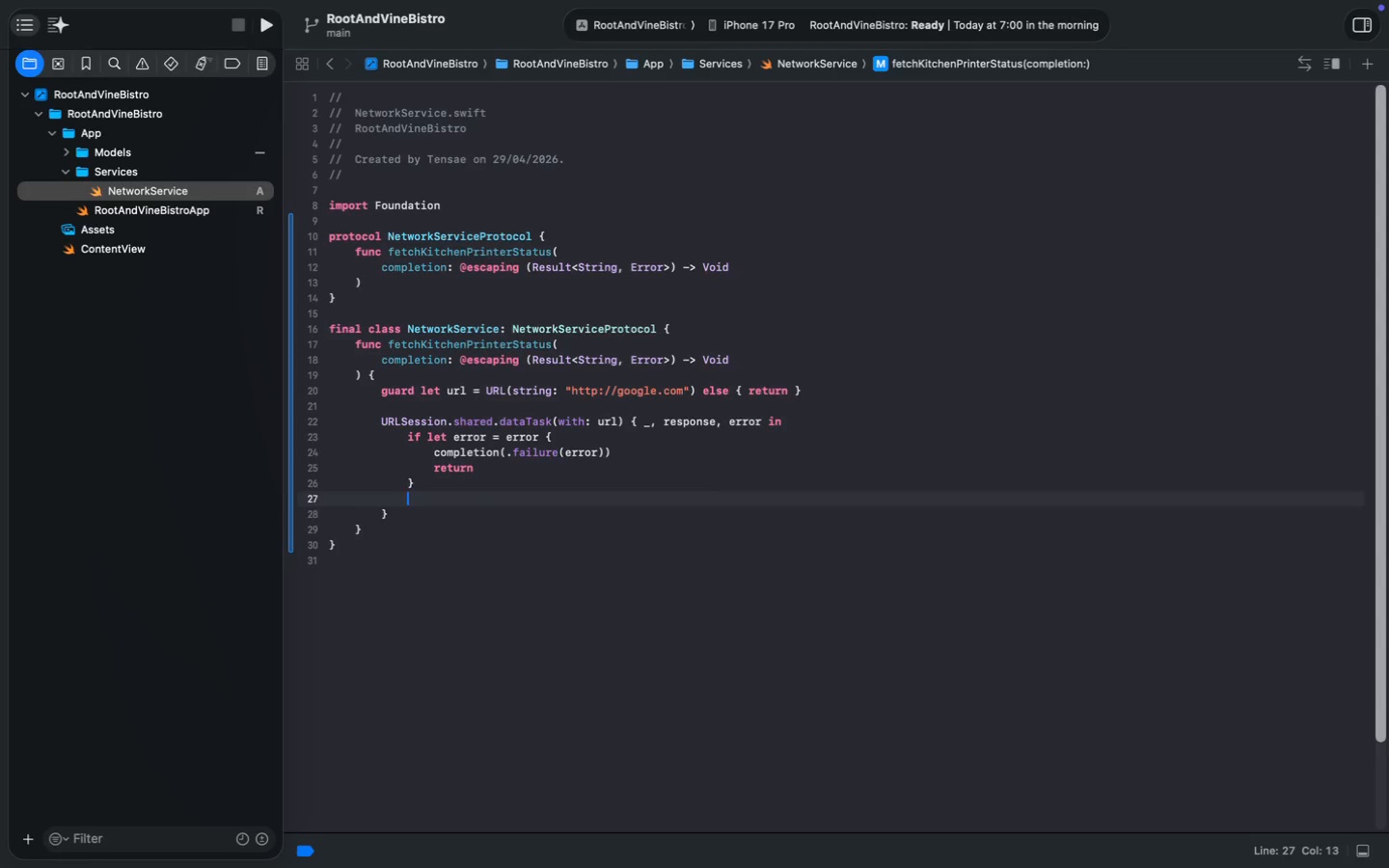 
key(Enter)
 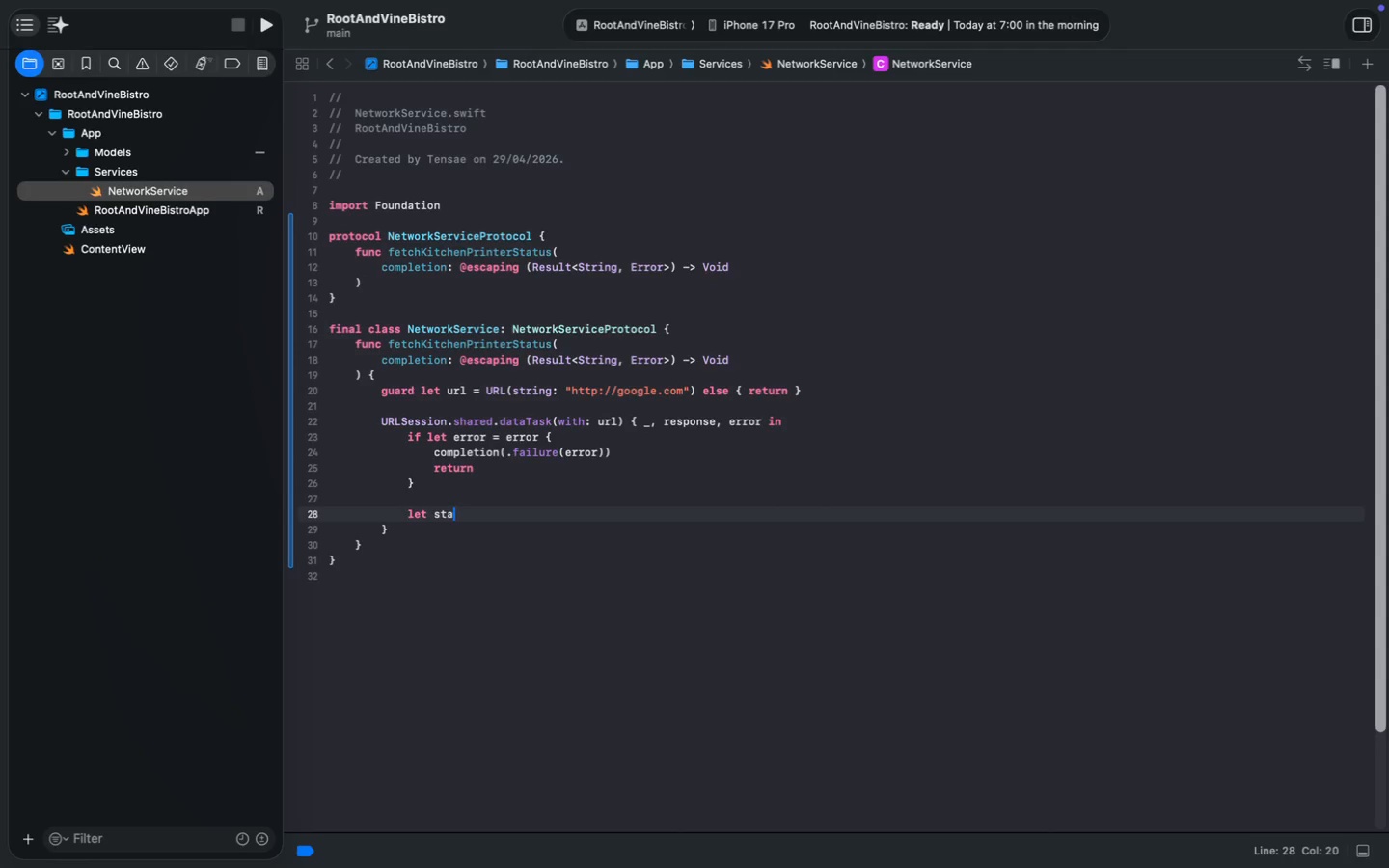 
type(let status = "")
 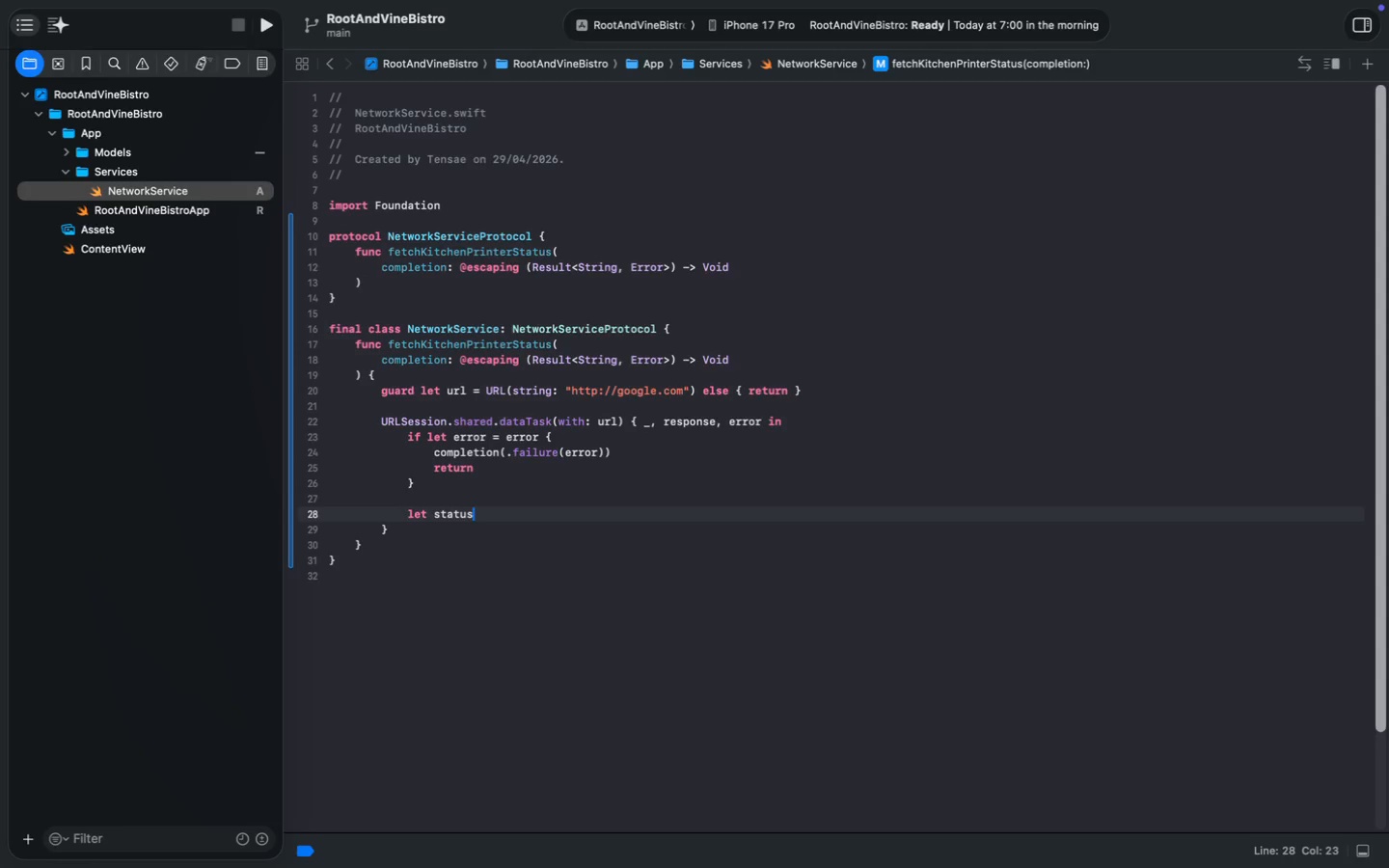 
 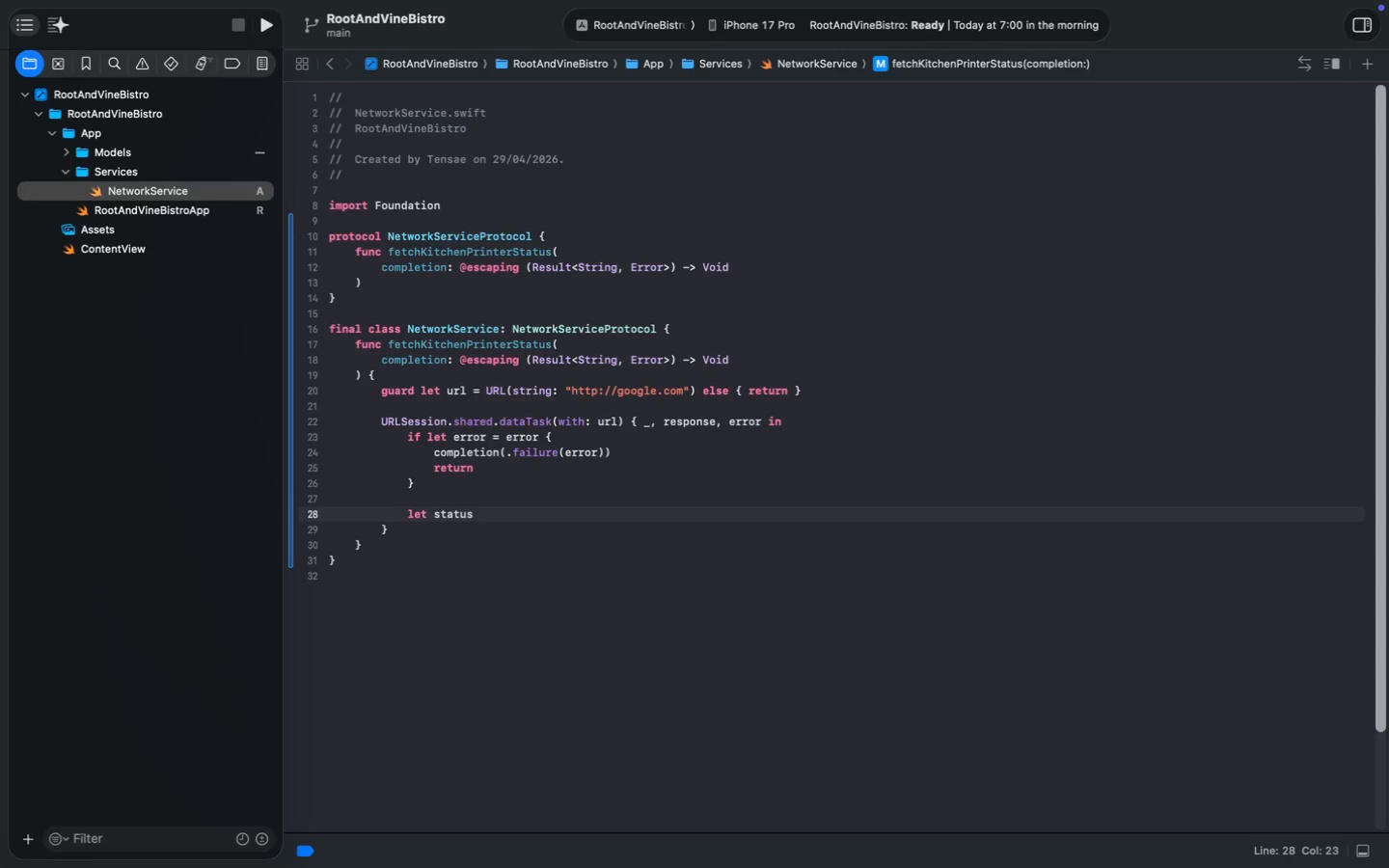 
key(ArrowLeft)
 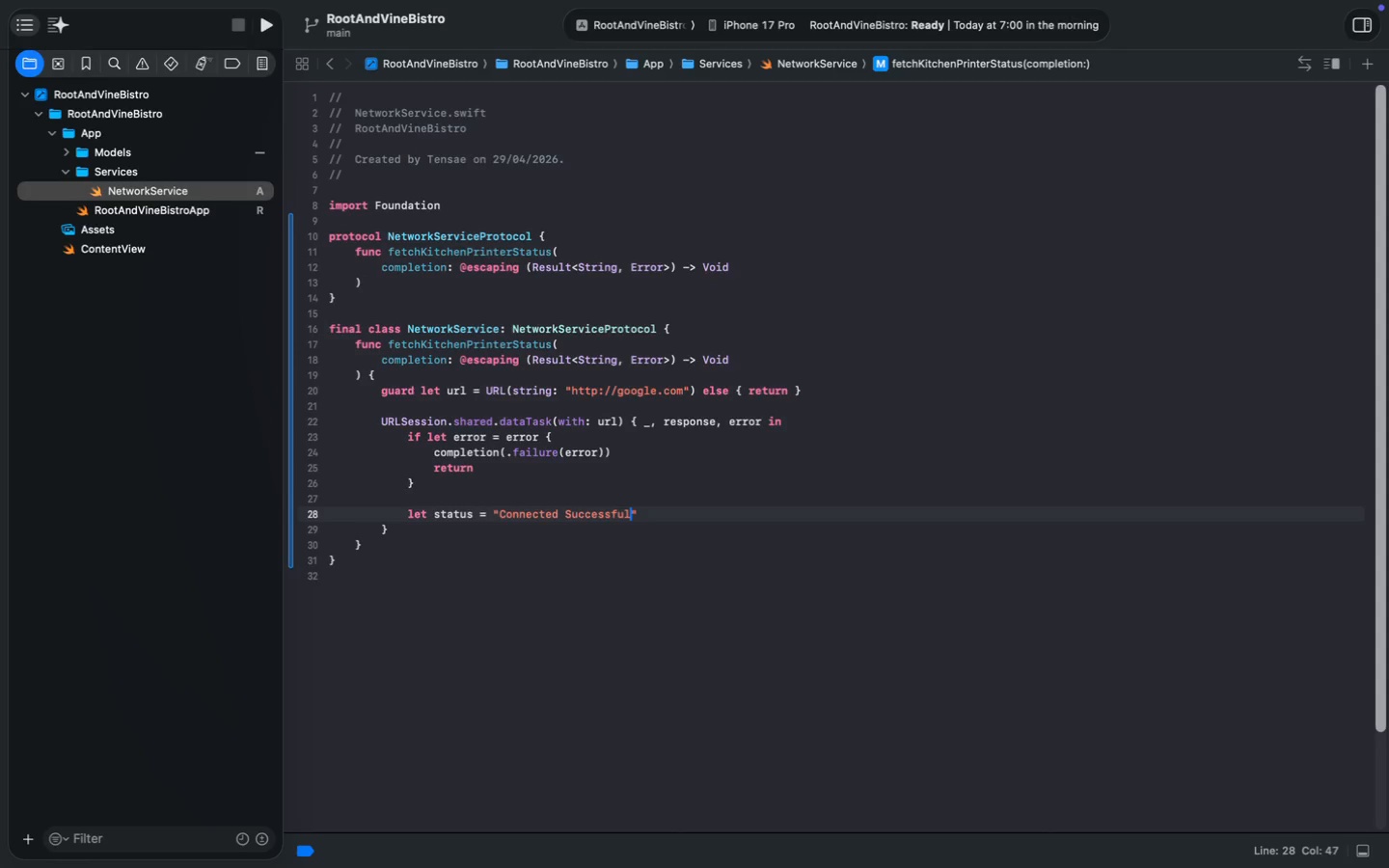 
type(Connected Successfully to Kitchen Printer. )
 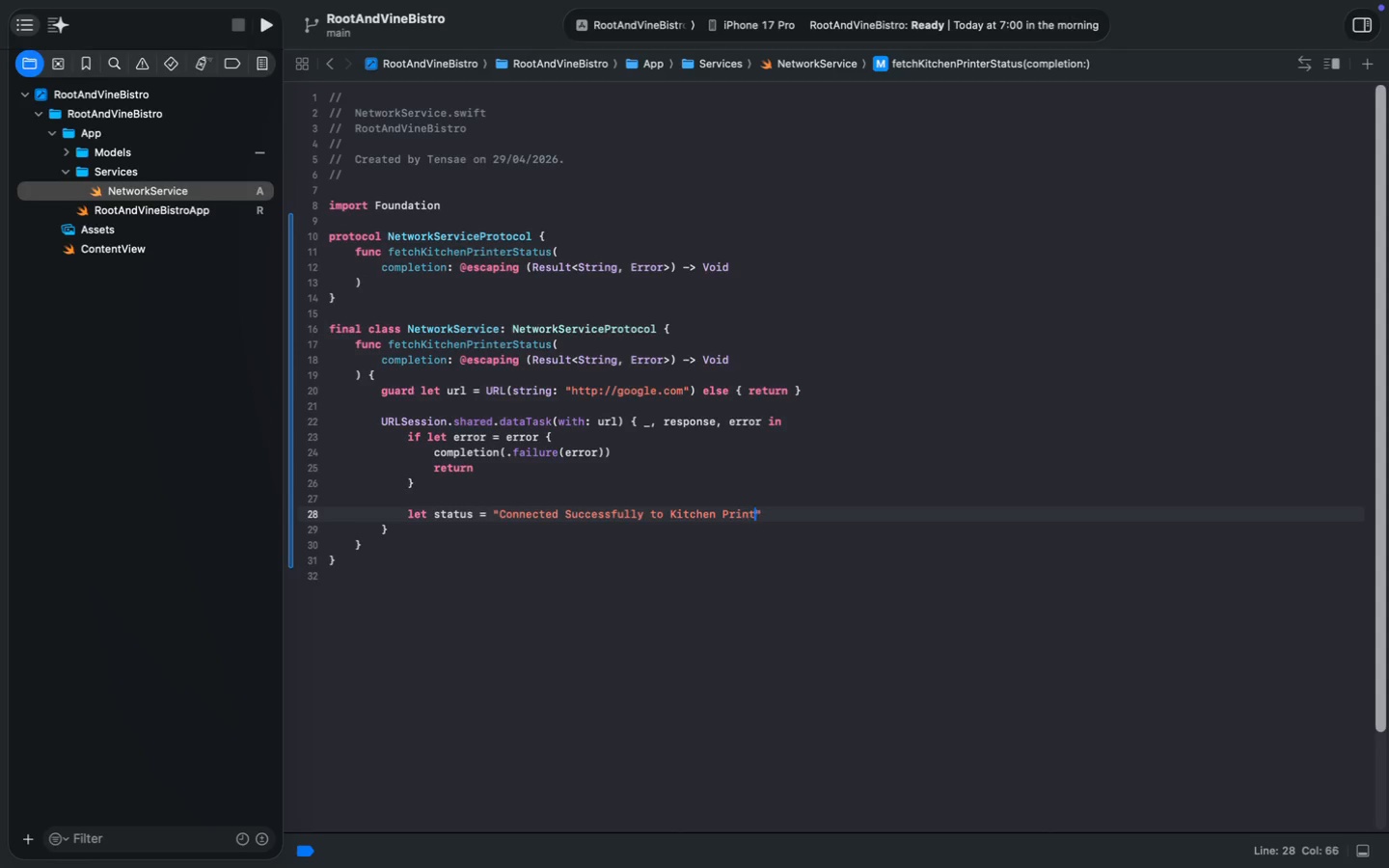 
wait(21.66)
 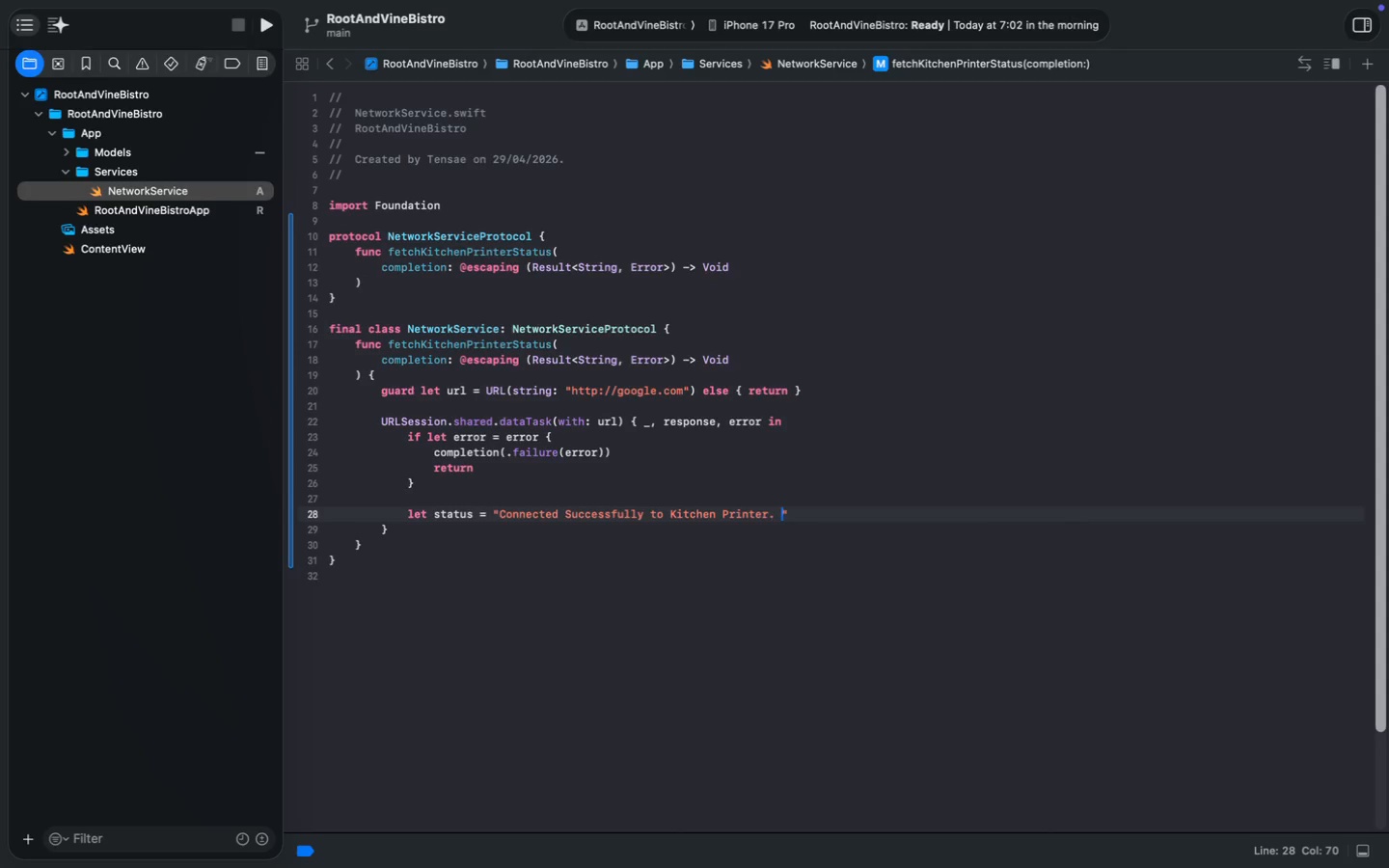 
key(Backspace)
 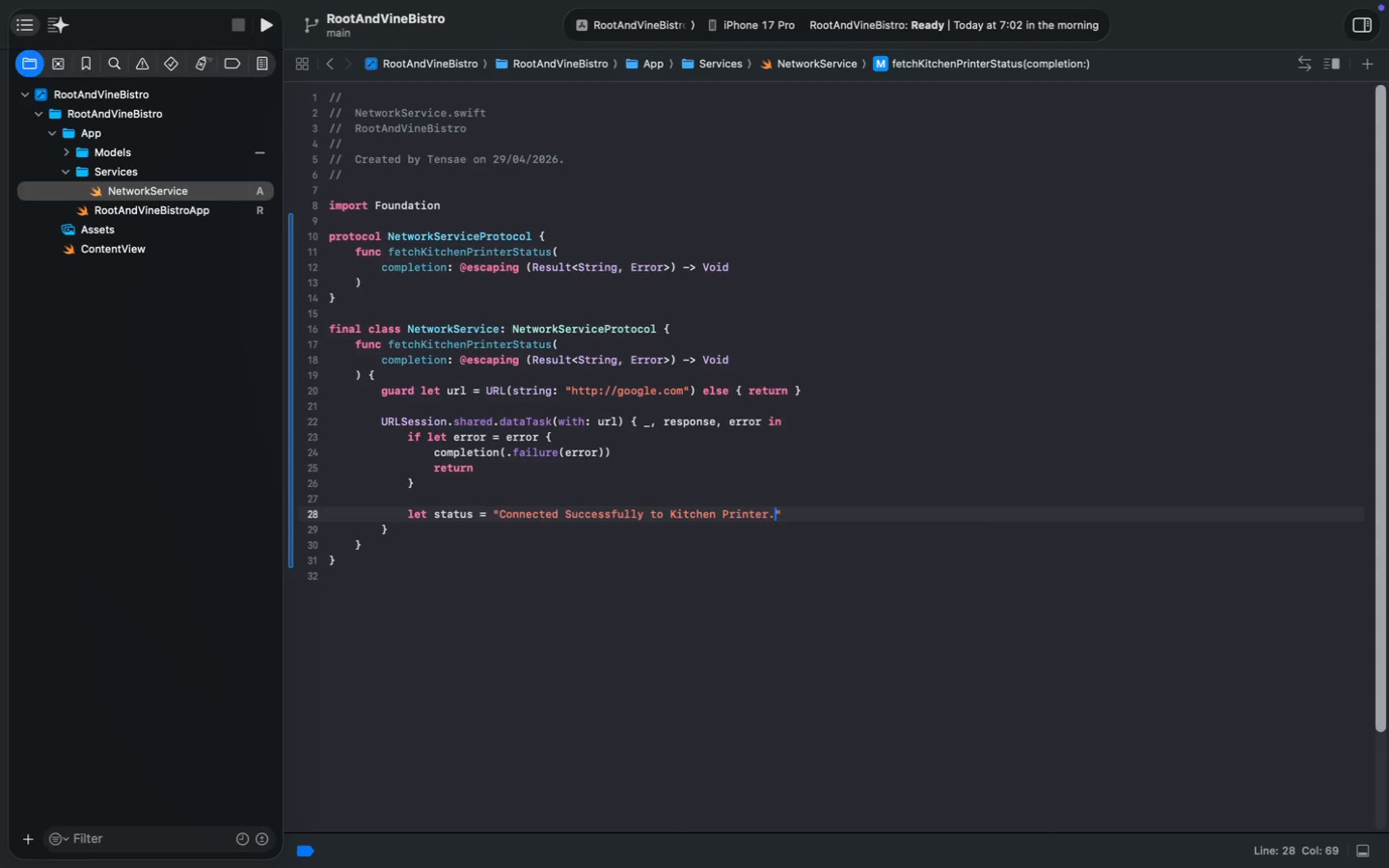 
key(ArrowRight)
 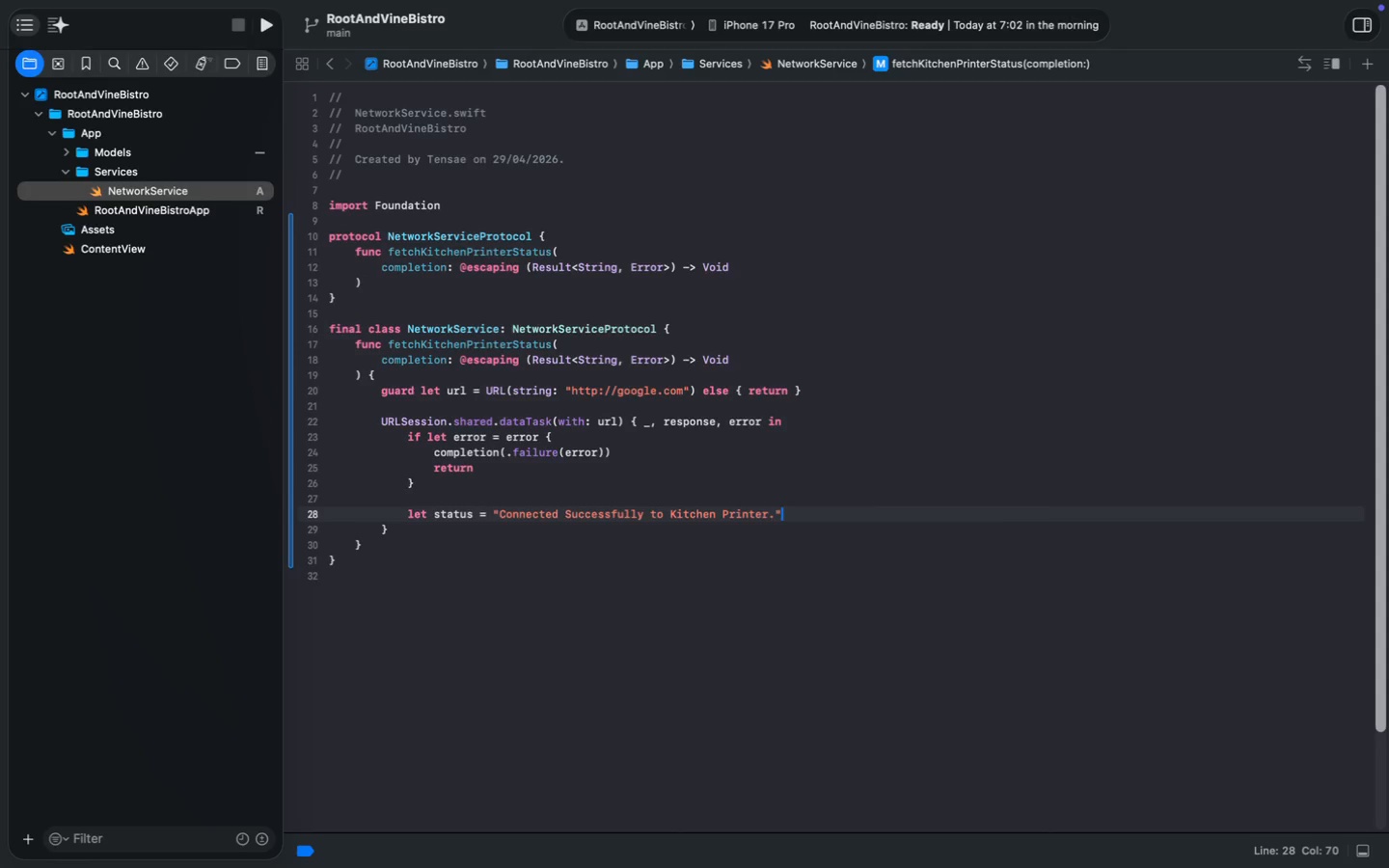 
key(Enter)
 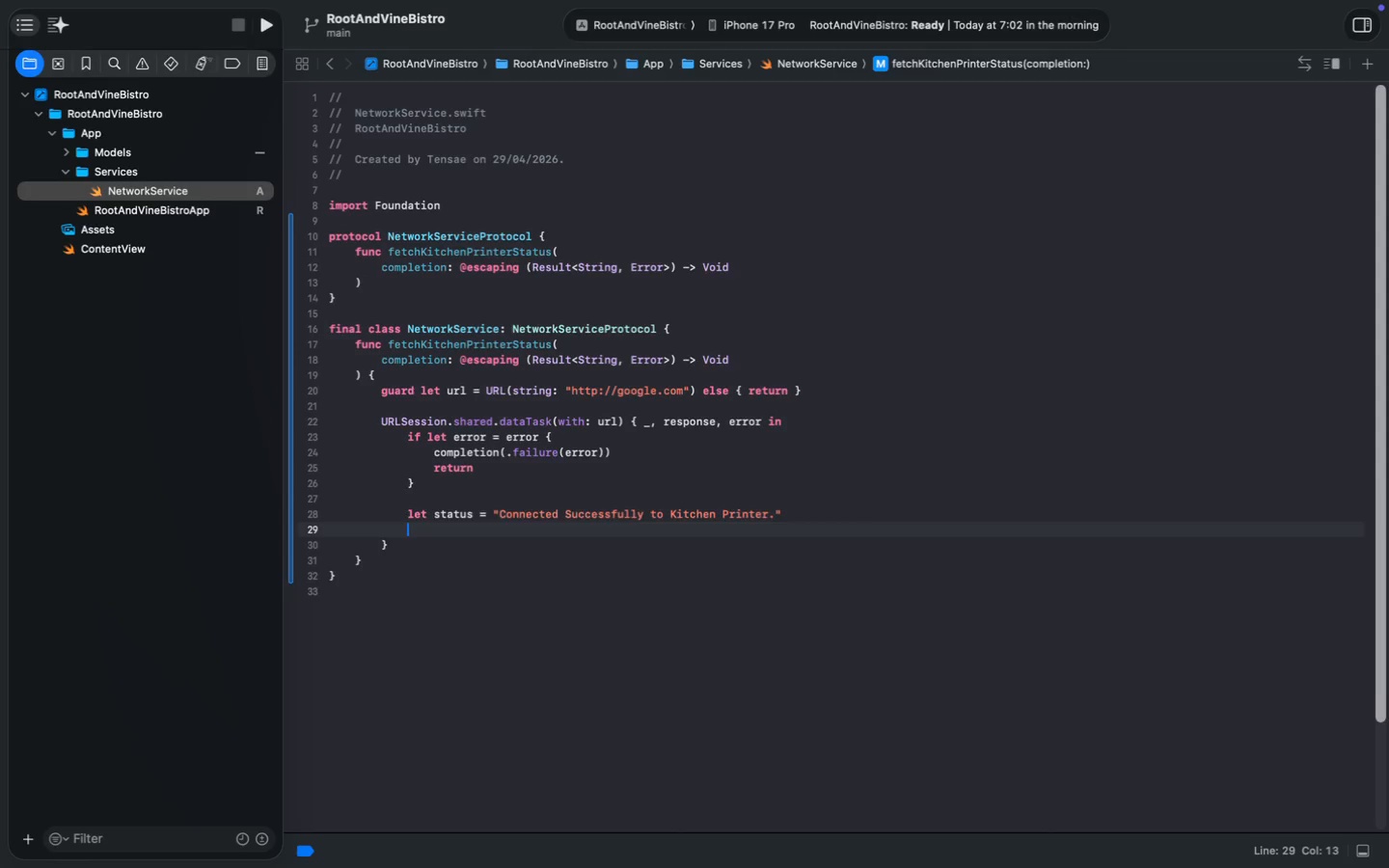 
key(Enter)
 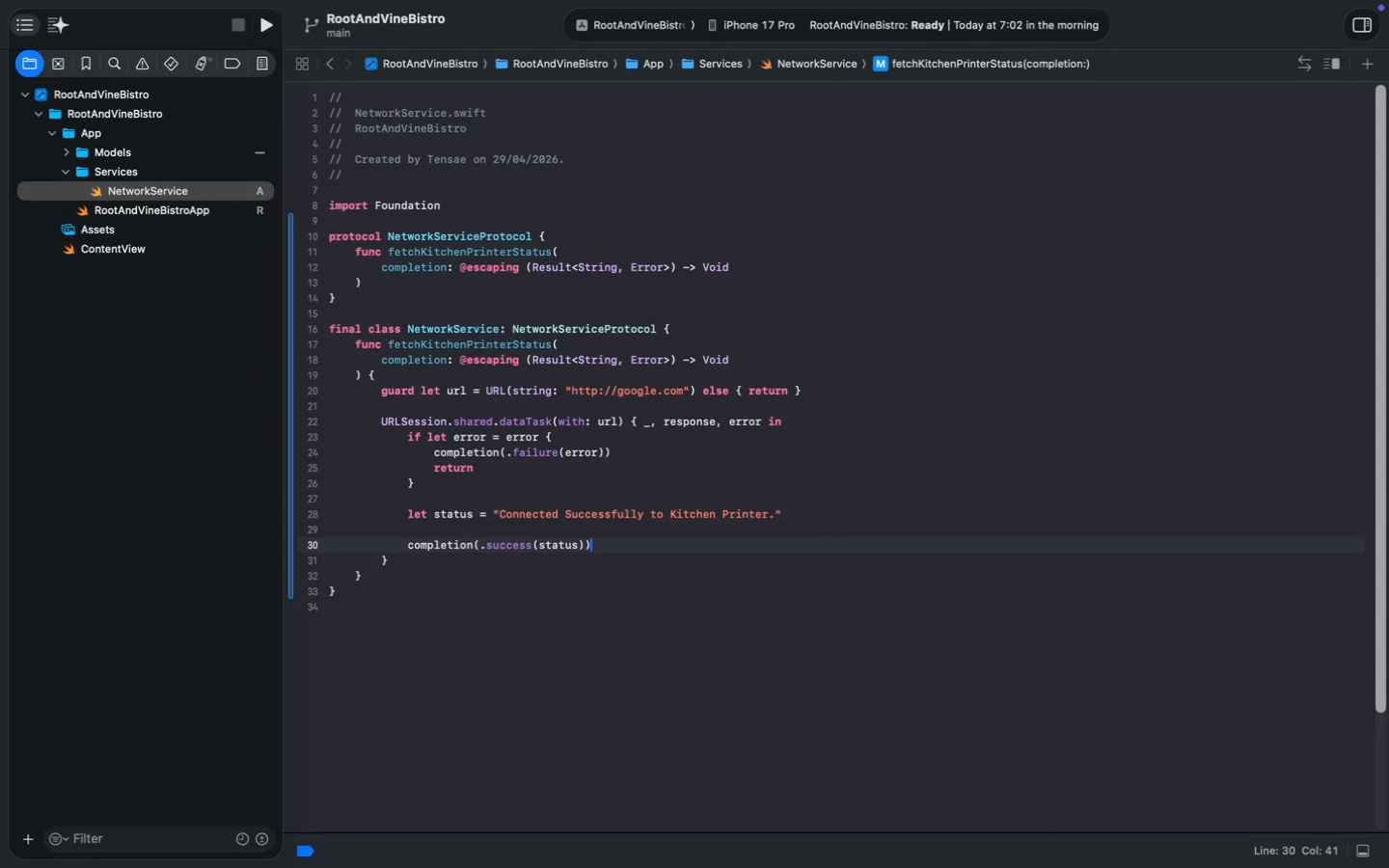 
type(compl)
key(Tab)
 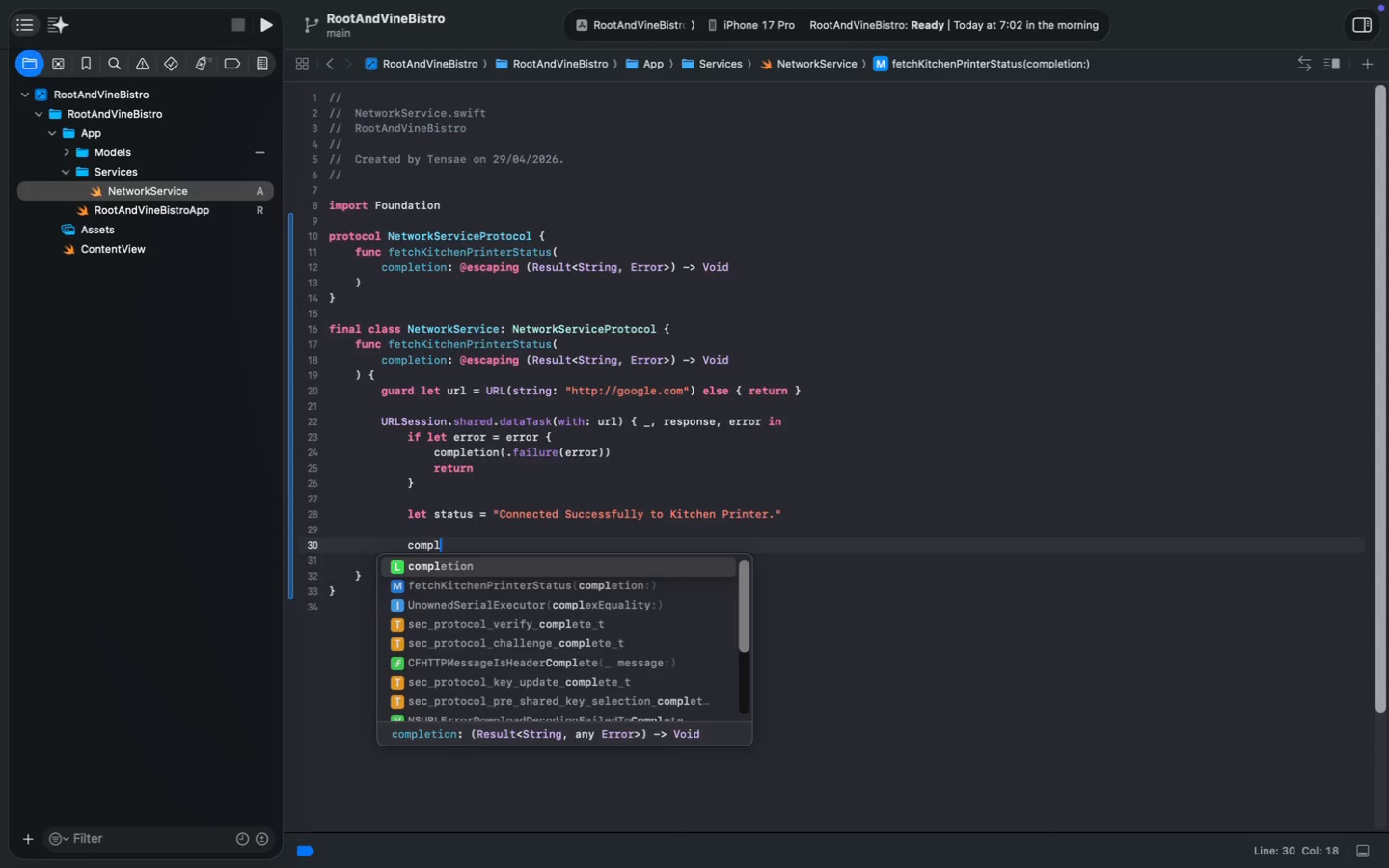 
key(ArrowDown)
 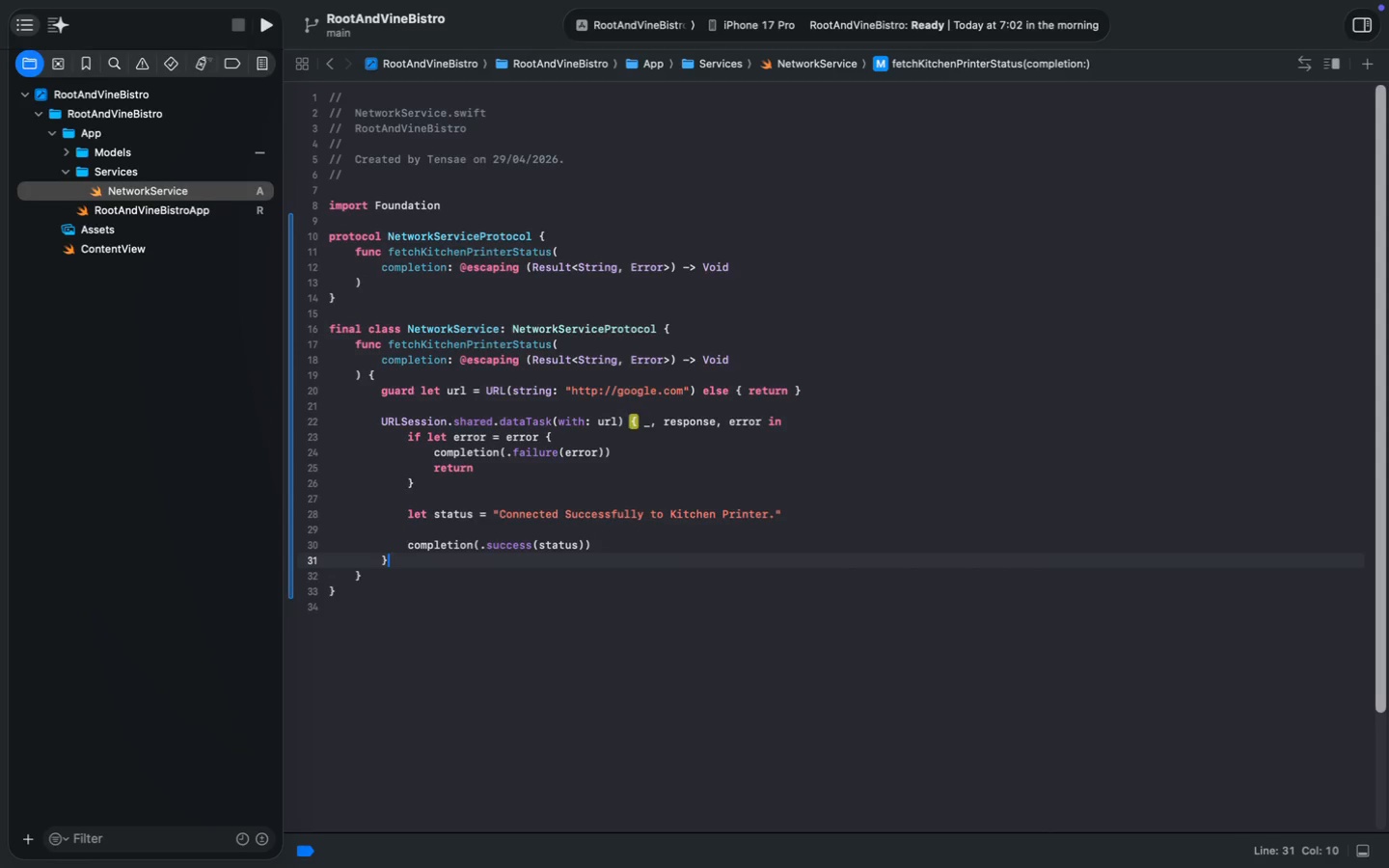 
key(Enter)
 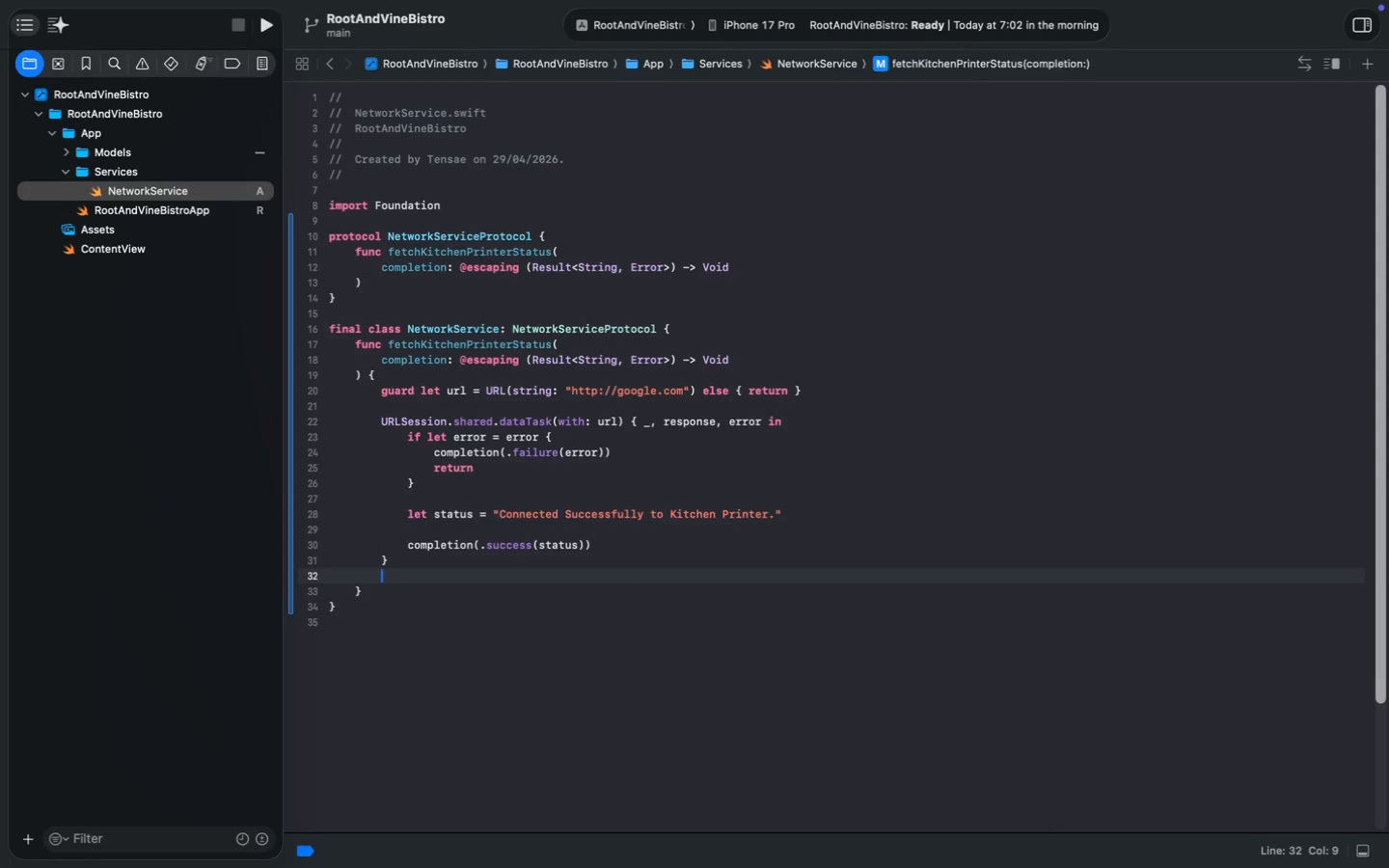 
key(Enter)
 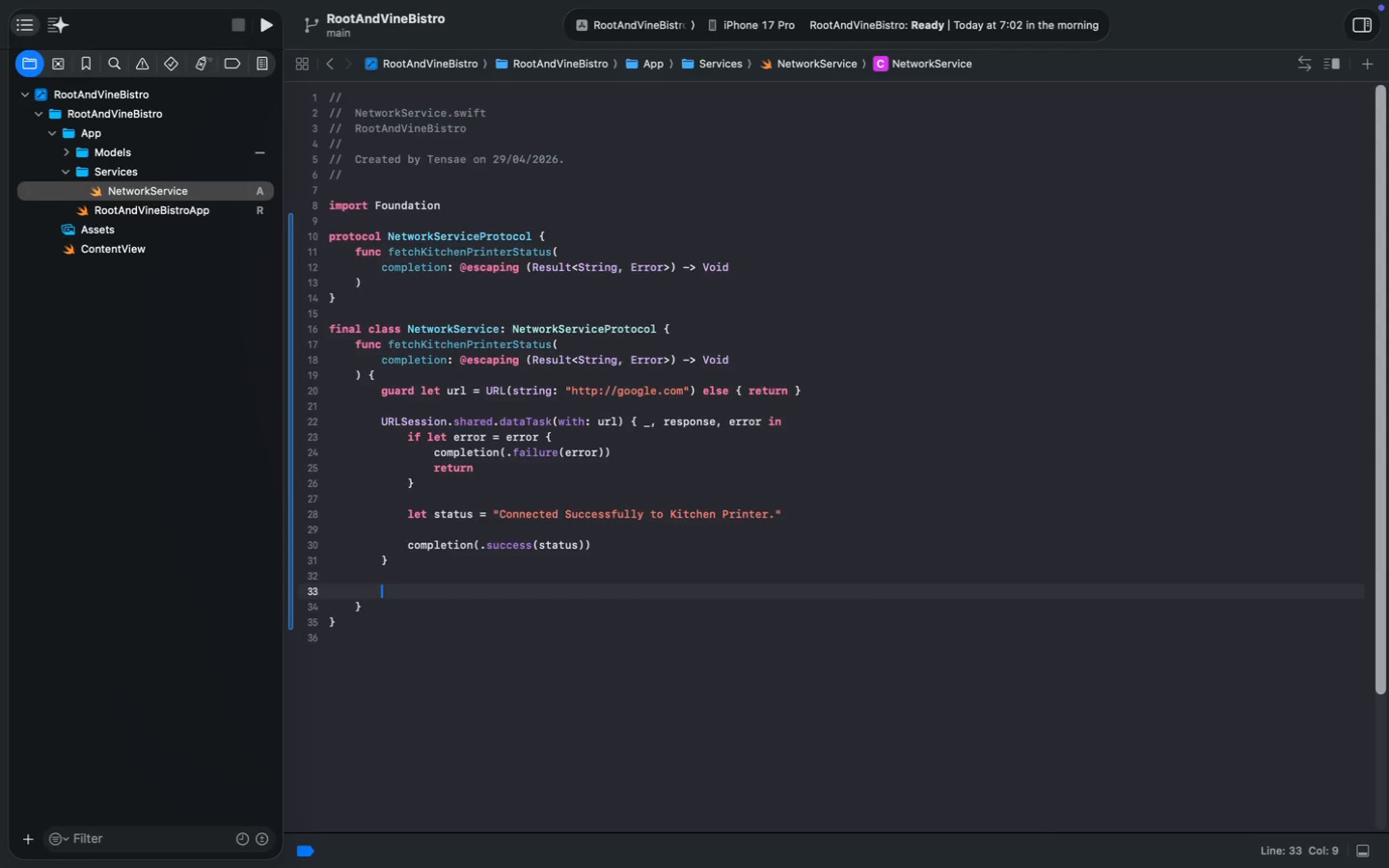 
type(.res)
key(Tab)
 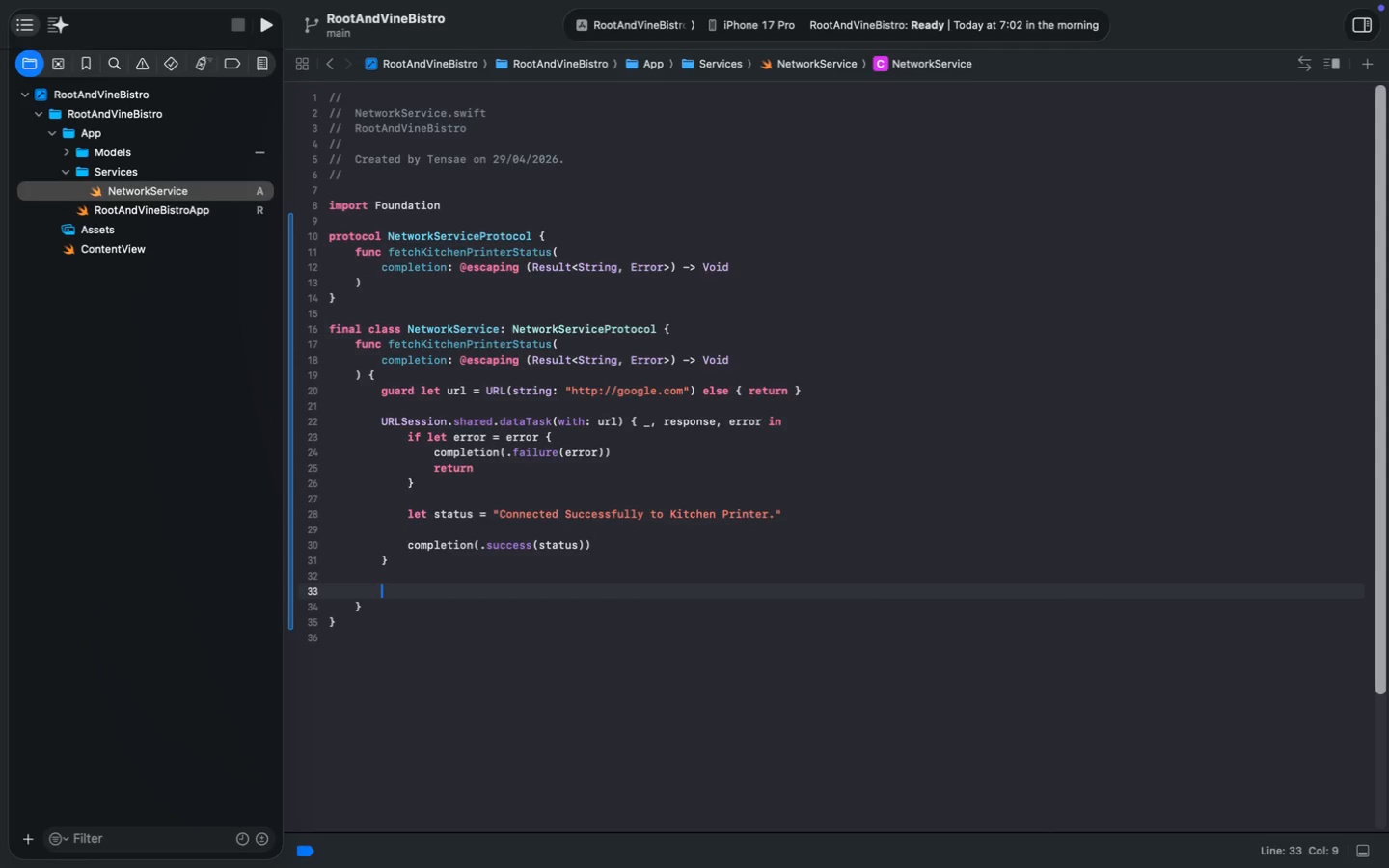 
hold_key(key=CommandLeft, duration=0.31)
 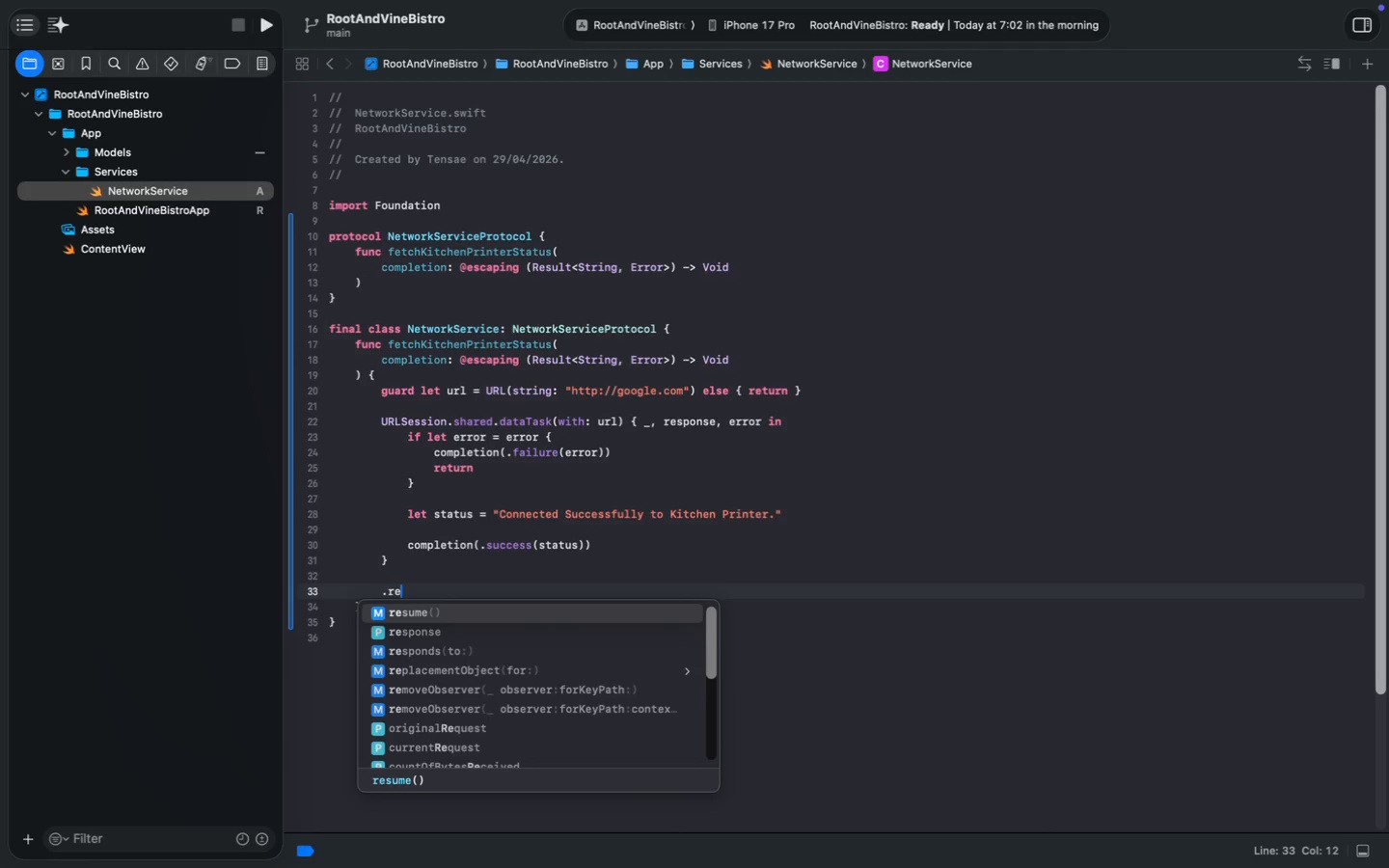 
key(Meta+S)
 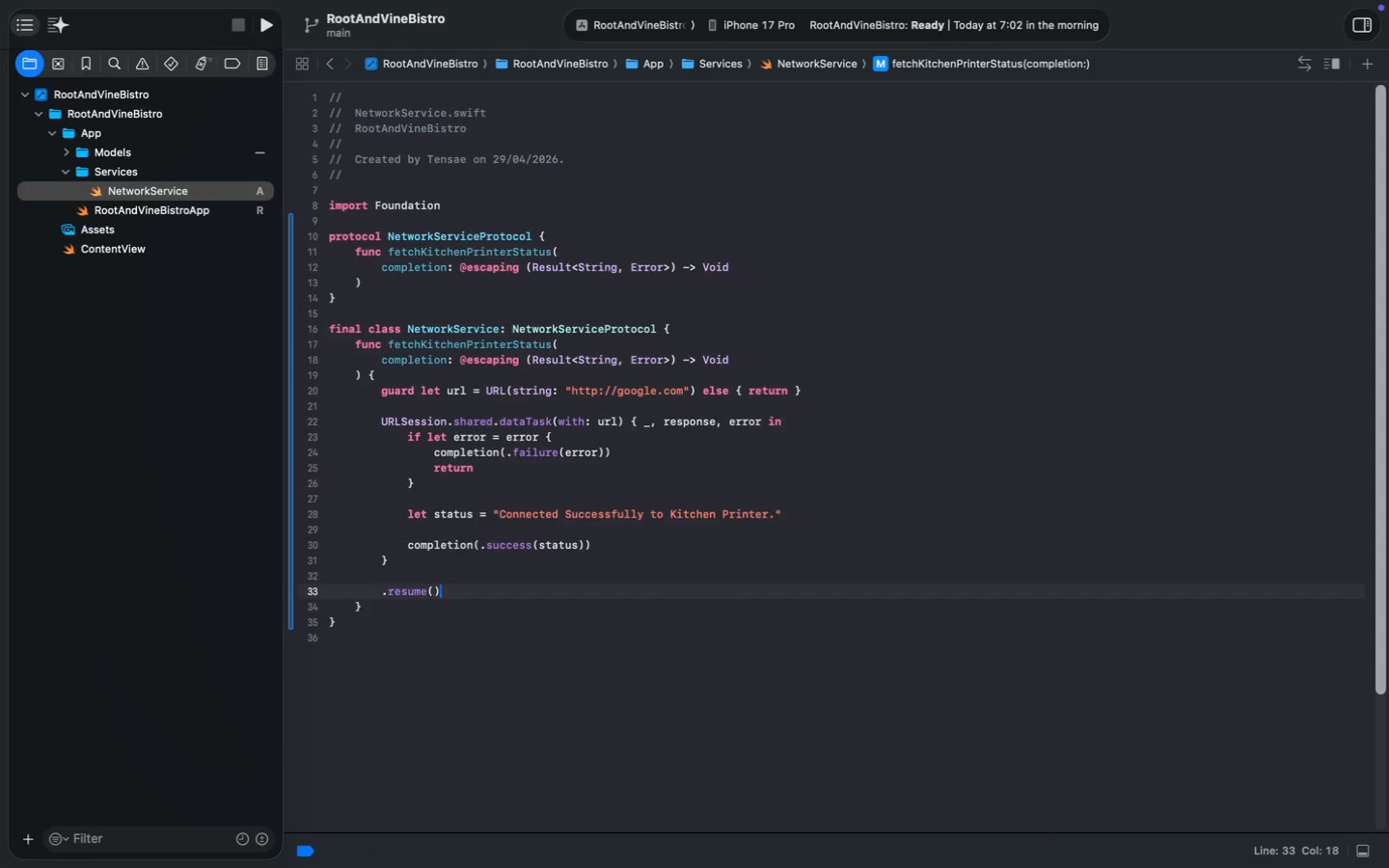 
key(Meta+S)
 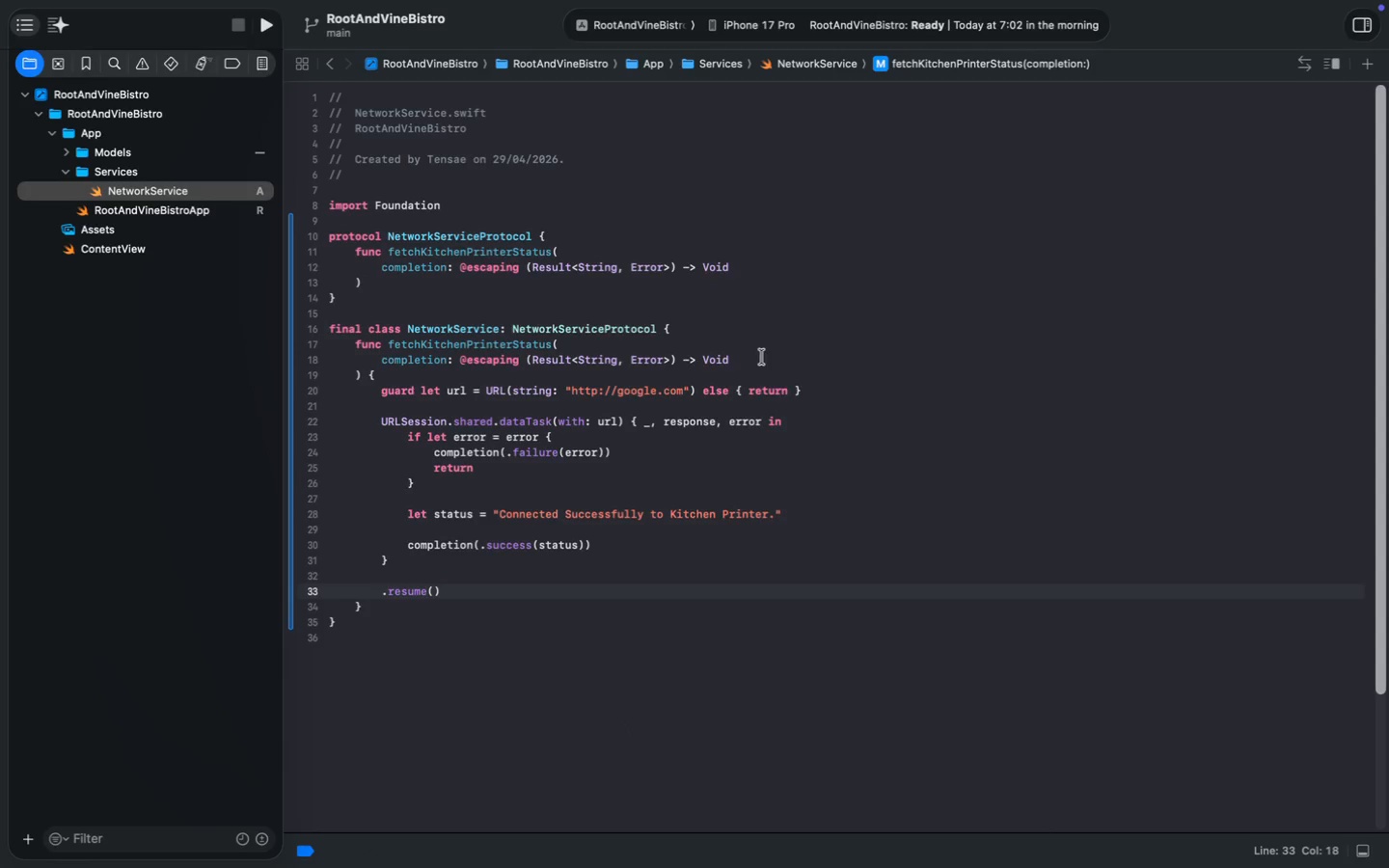 
left_click([698, 451])